 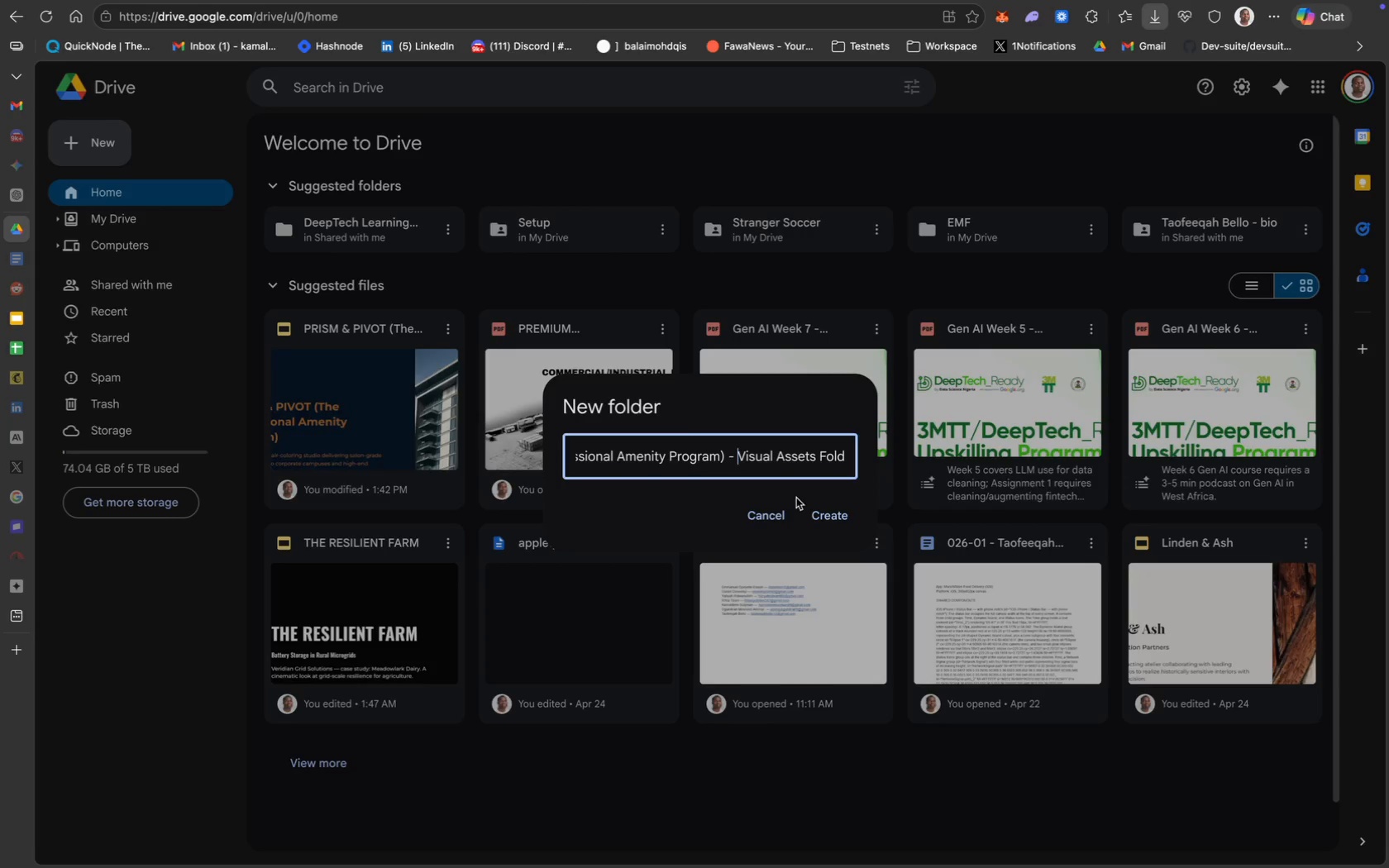 
left_click_drag(start_coordinate=[743, 460], to_coordinate=[849, 462])
 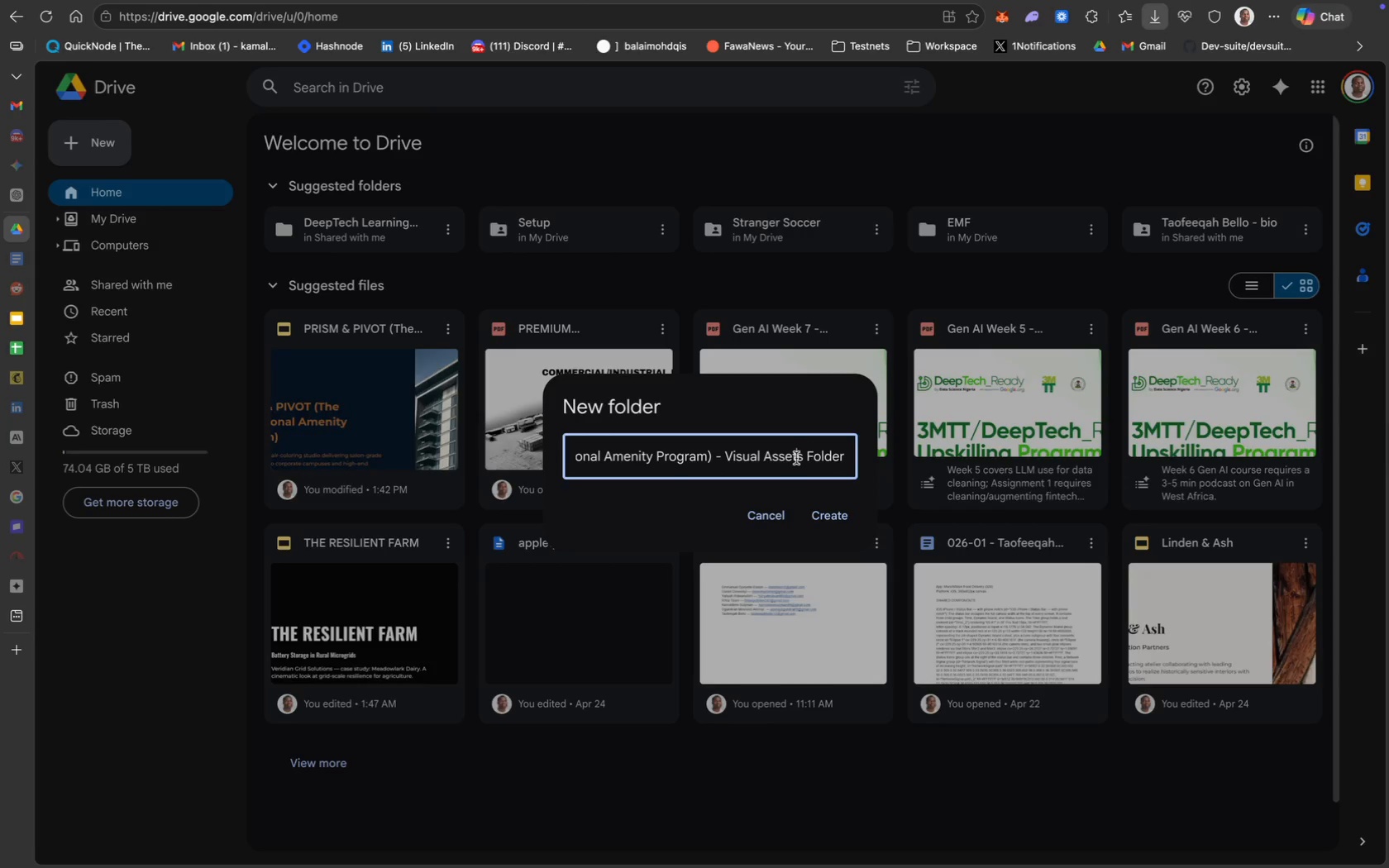 
left_click_drag(start_coordinate=[814, 457], to_coordinate=[570, 455])
 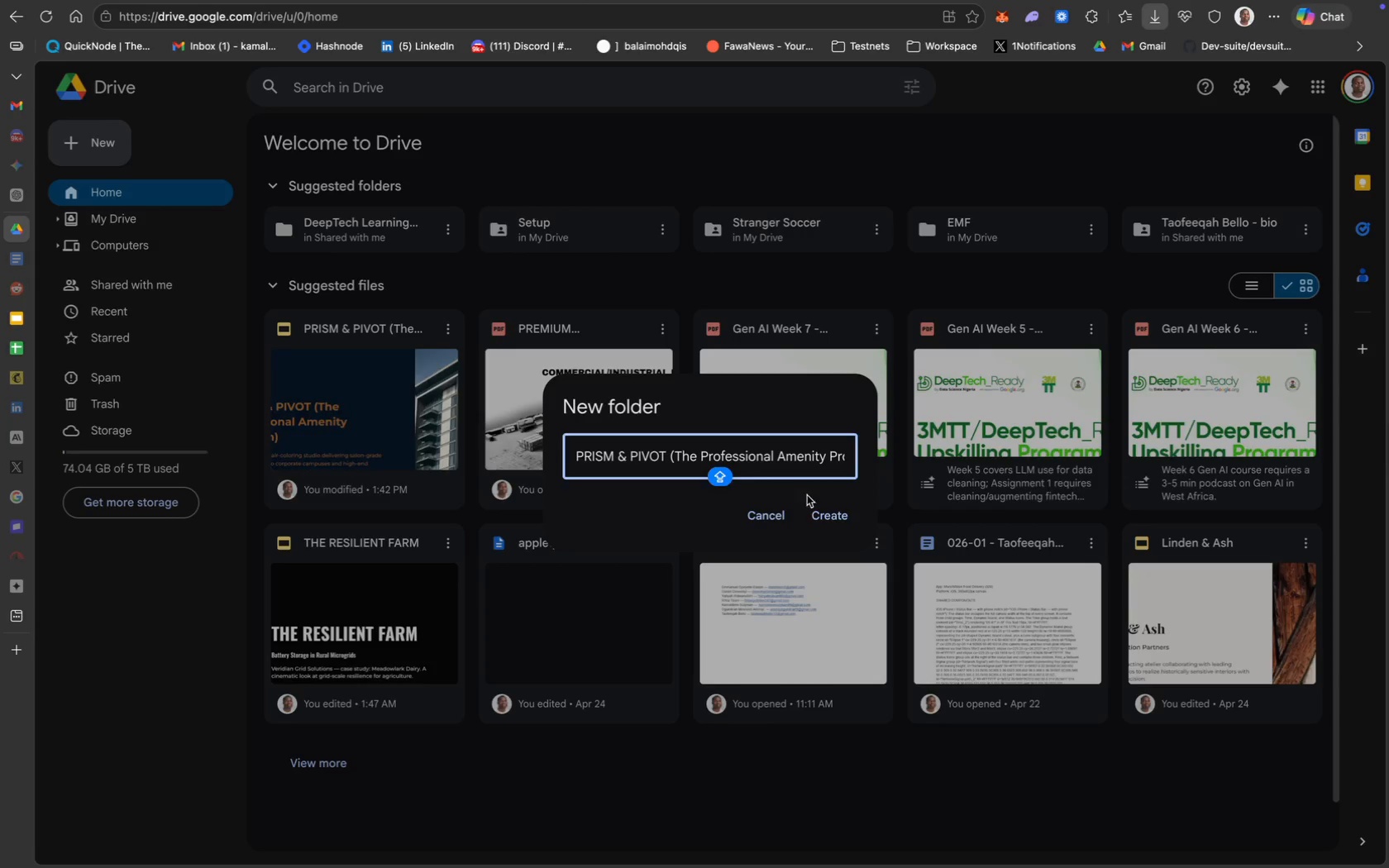 
left_click([832, 519])
 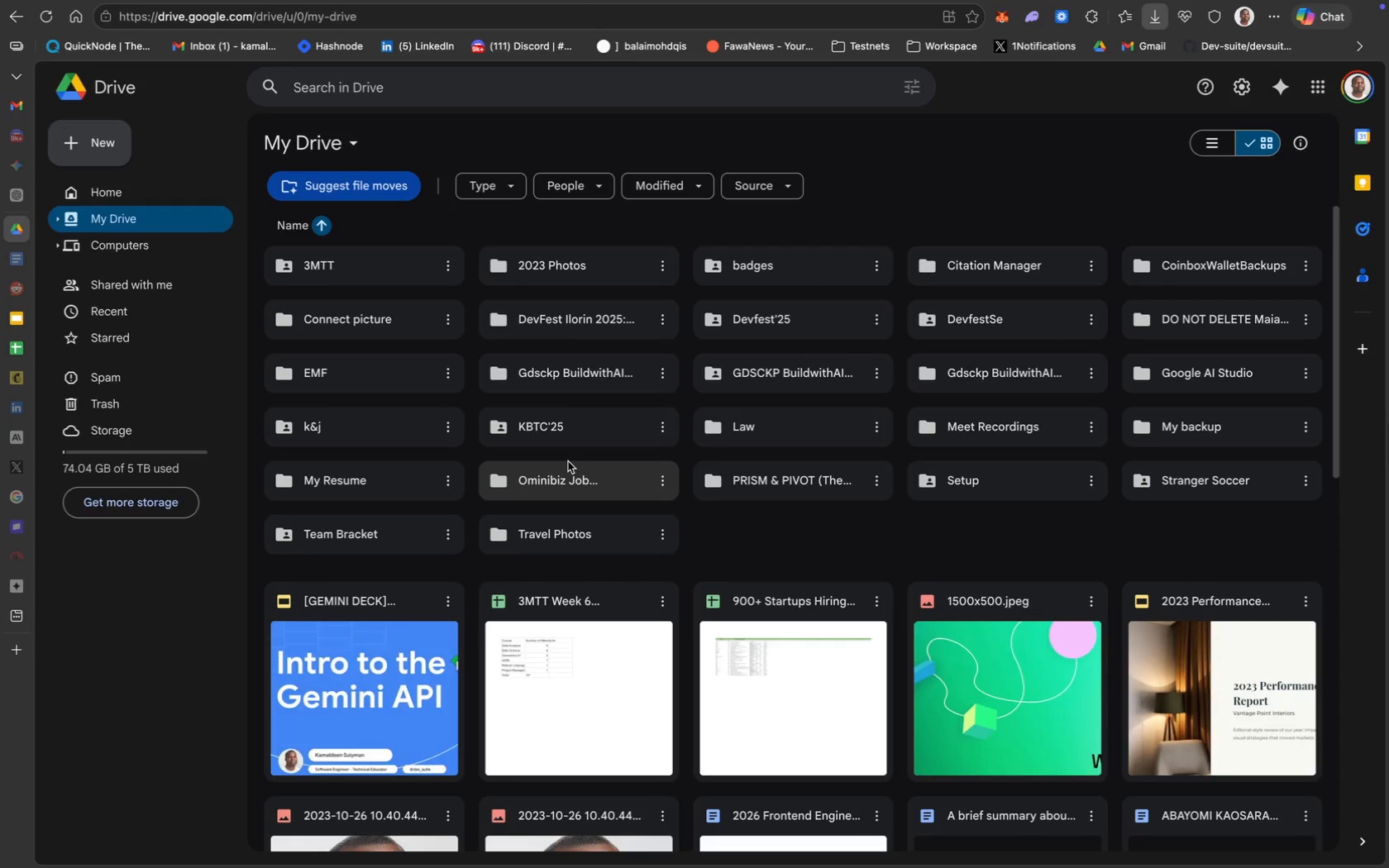 
wait(5.86)
 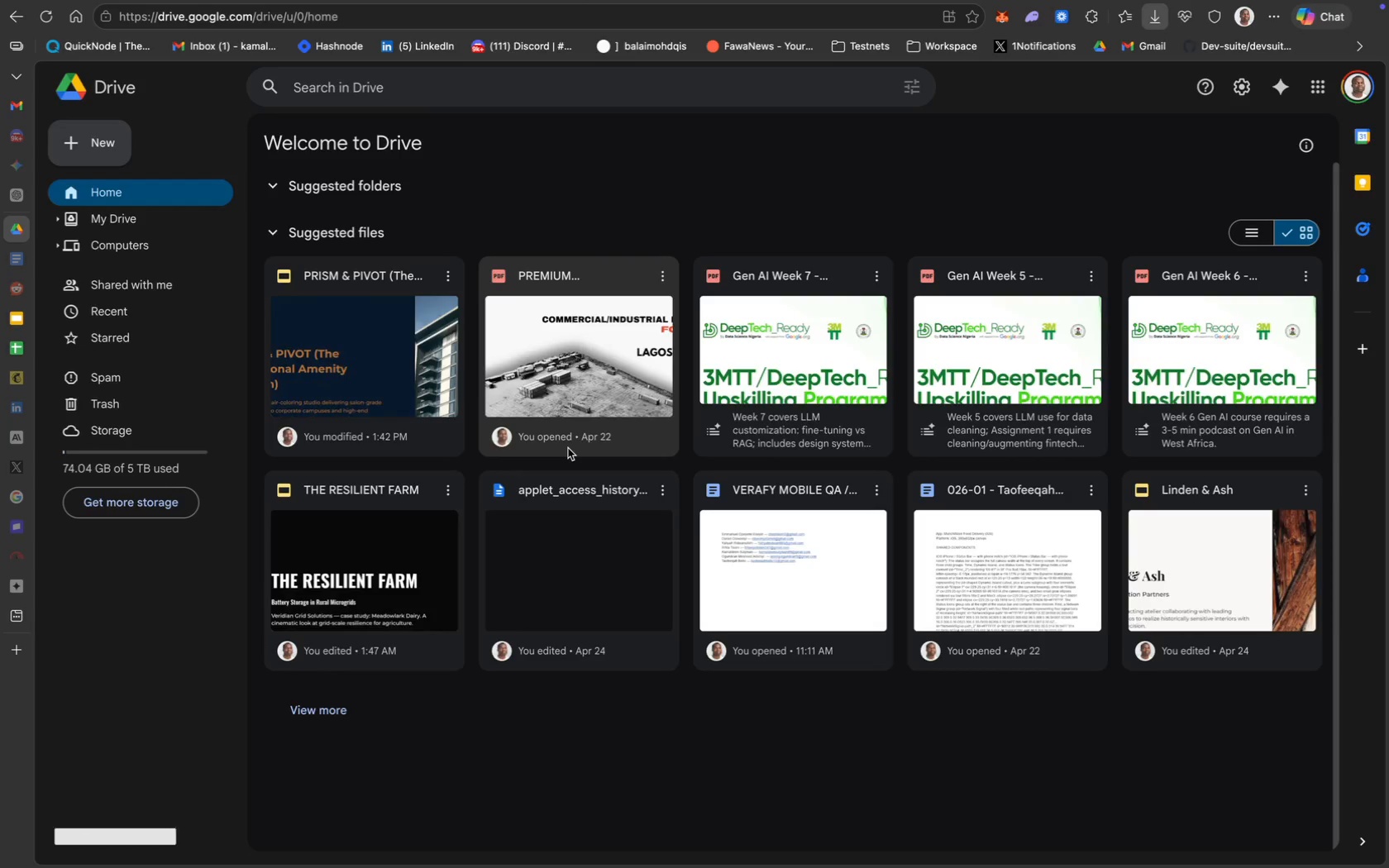 
double_click([814, 486])
 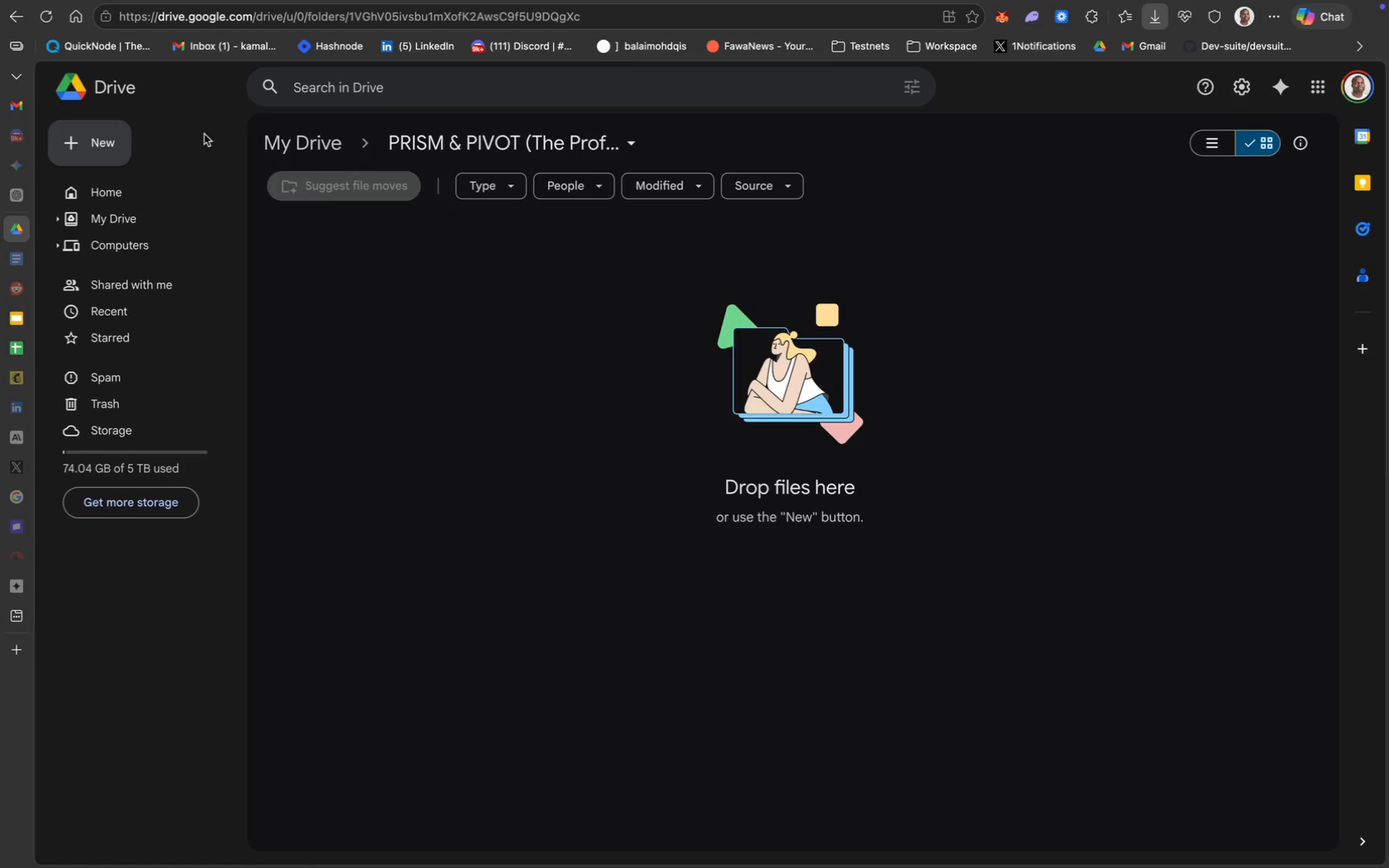 
left_click([60, 145])
 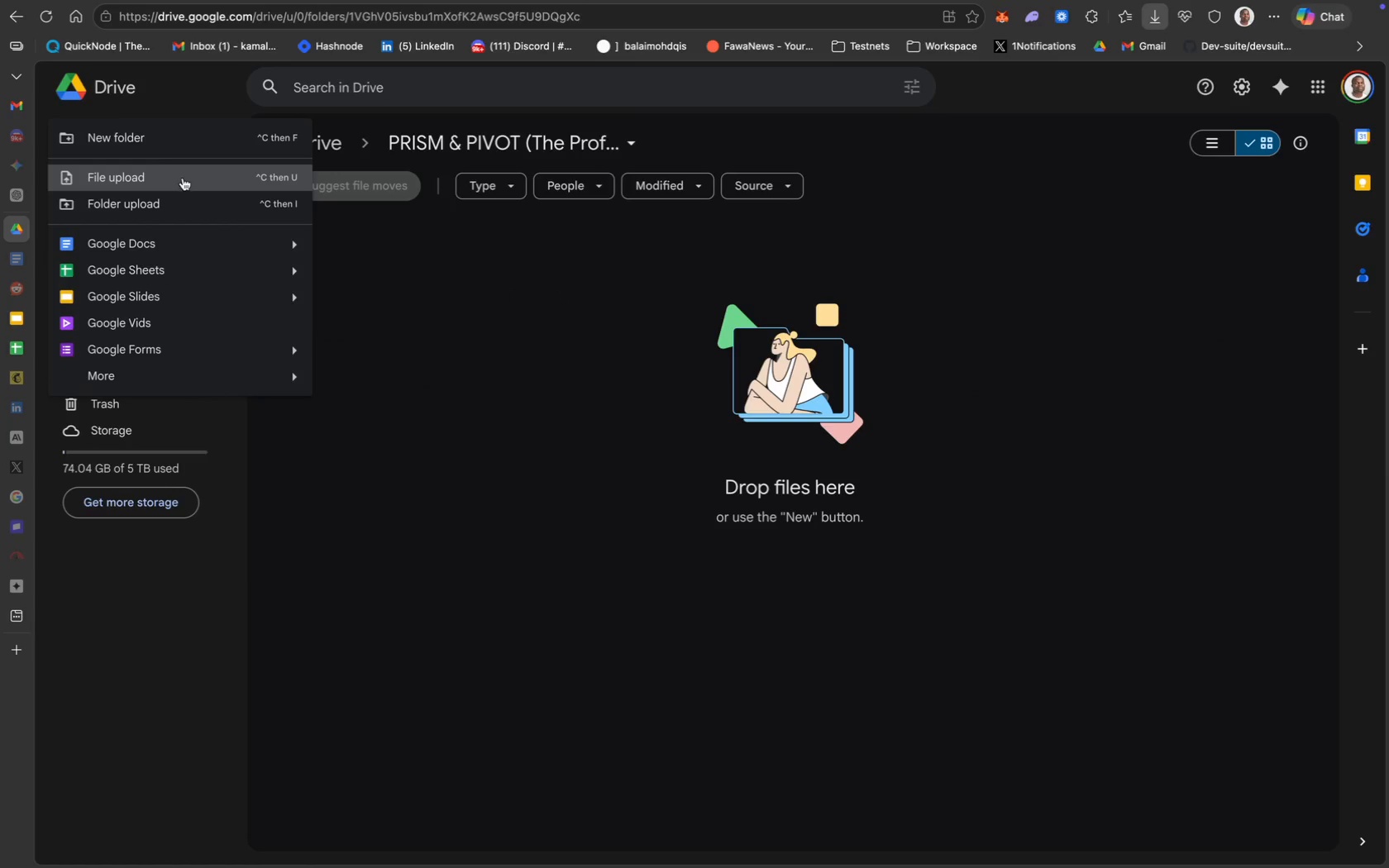 
left_click([184, 178])
 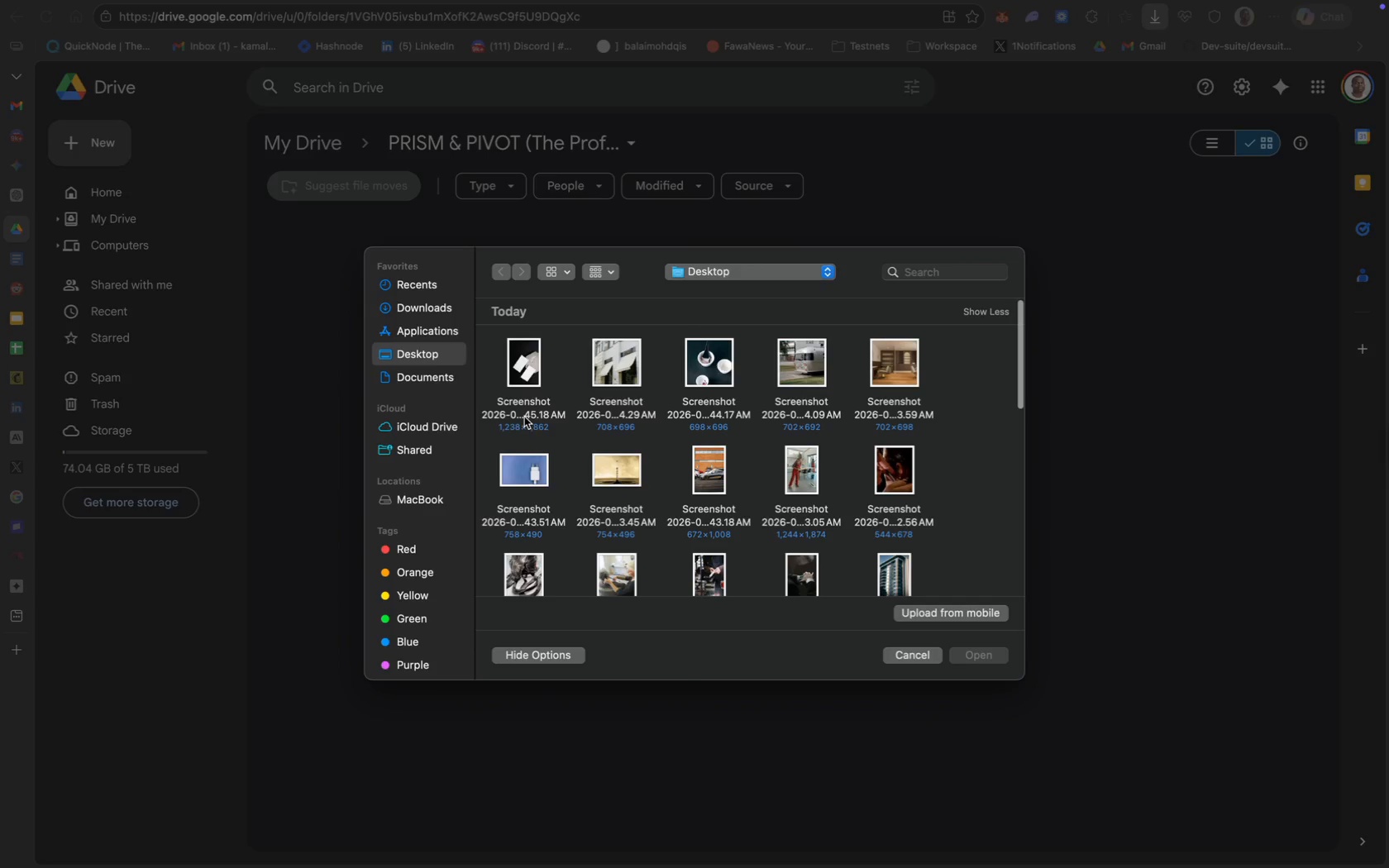 
left_click([524, 365])
 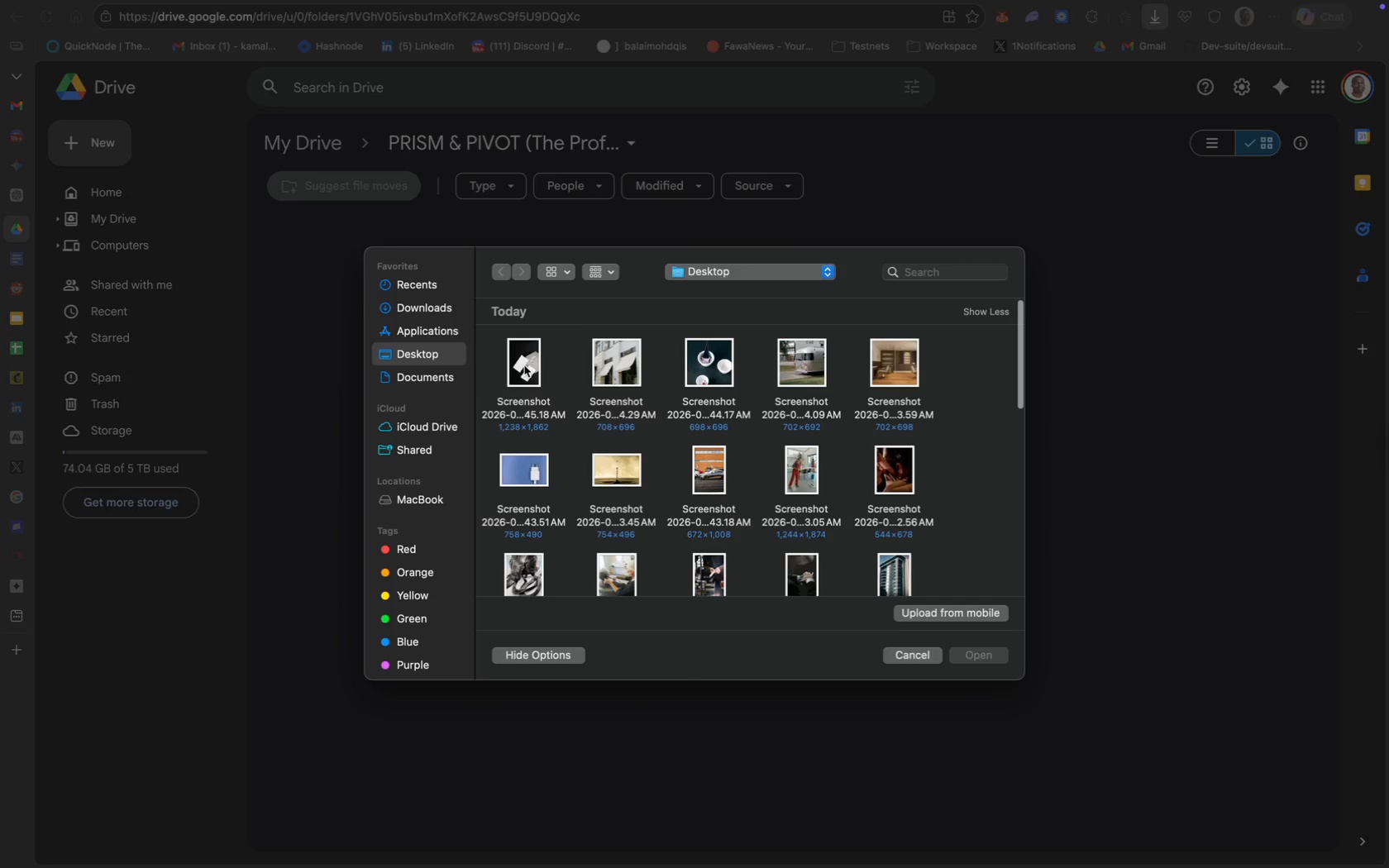 
hold_key(key=ShiftLeft, duration=8.21)
left_click([599, 356])
 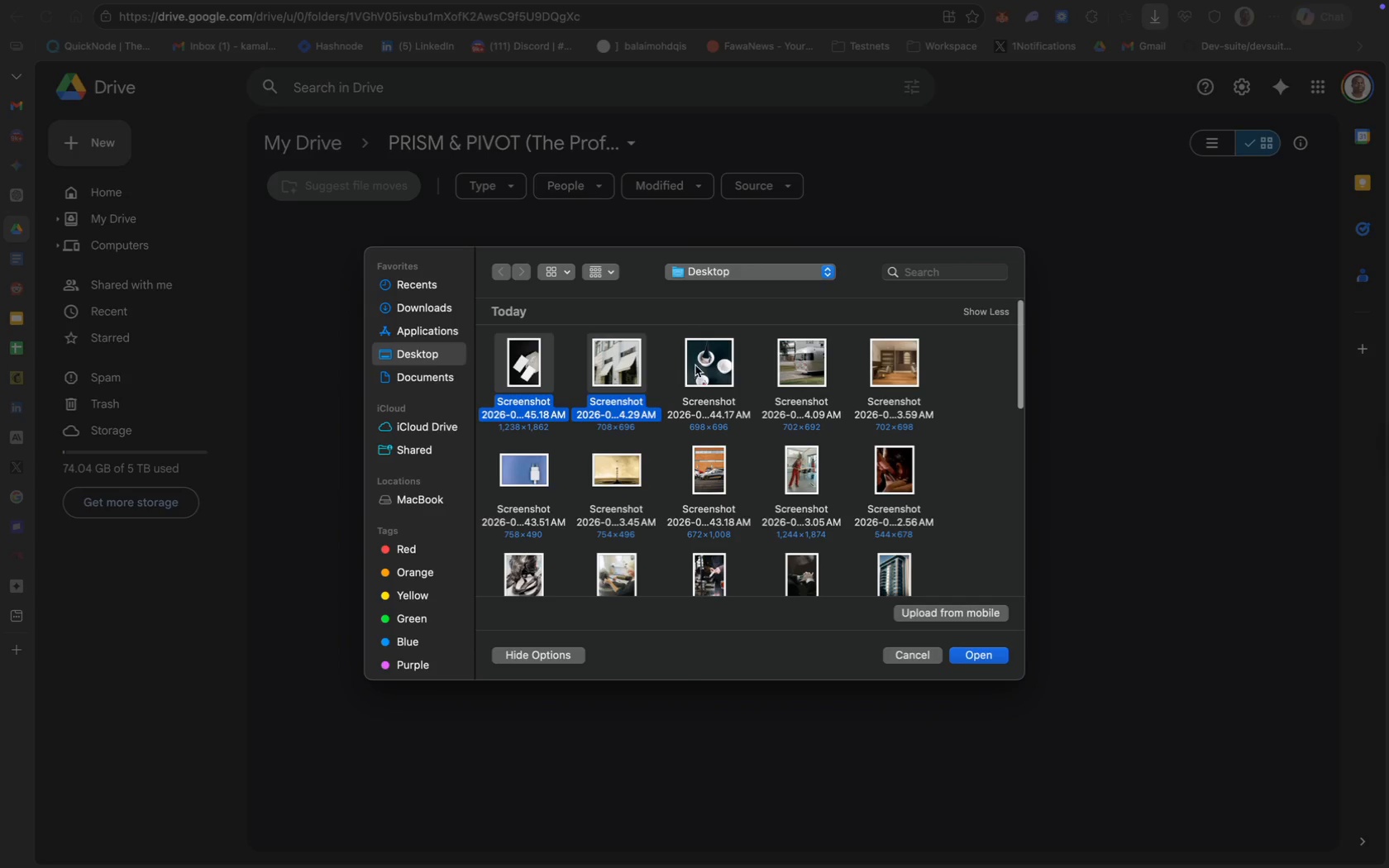 
left_click([699, 365])
 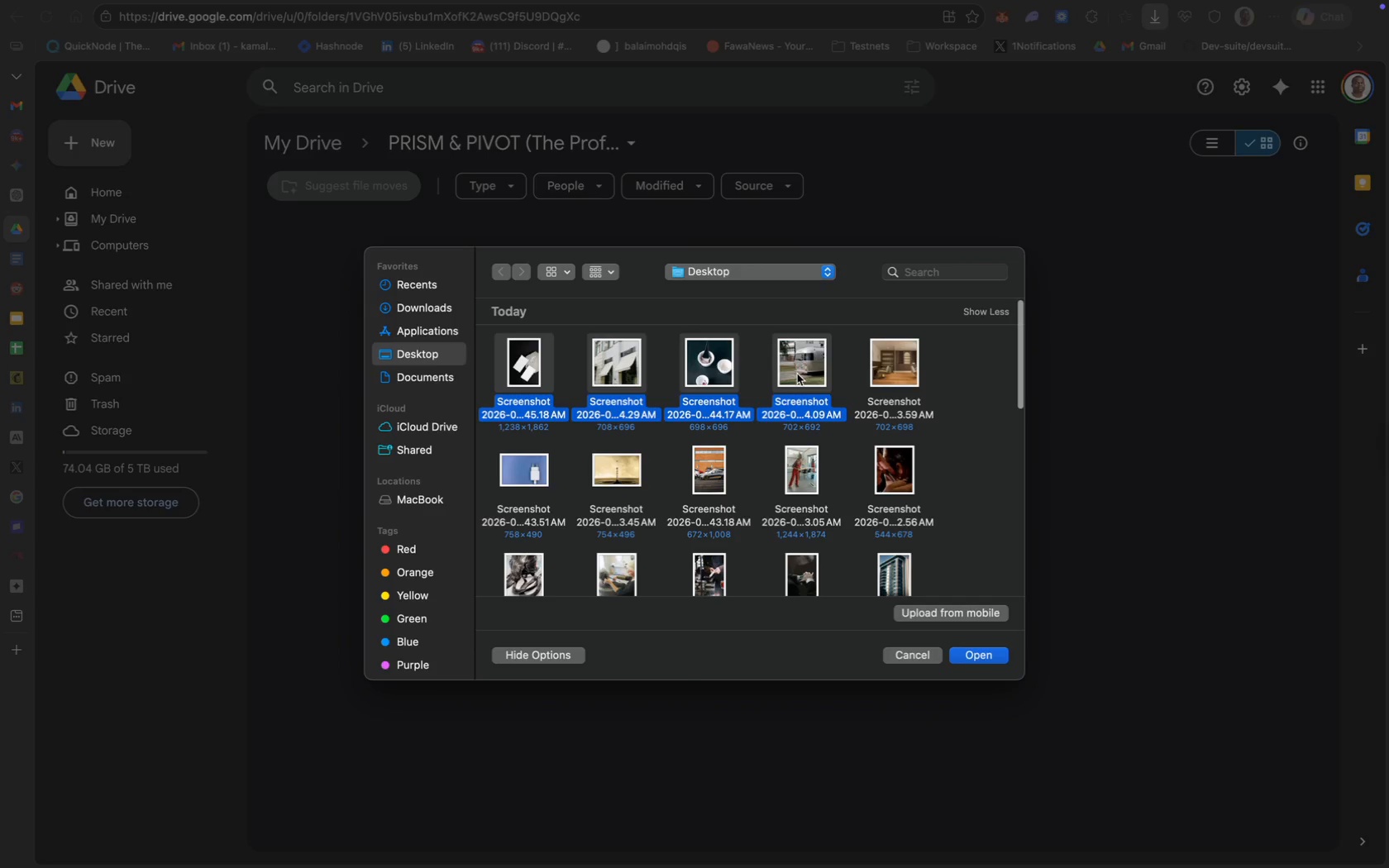 
double_click([877, 379])
 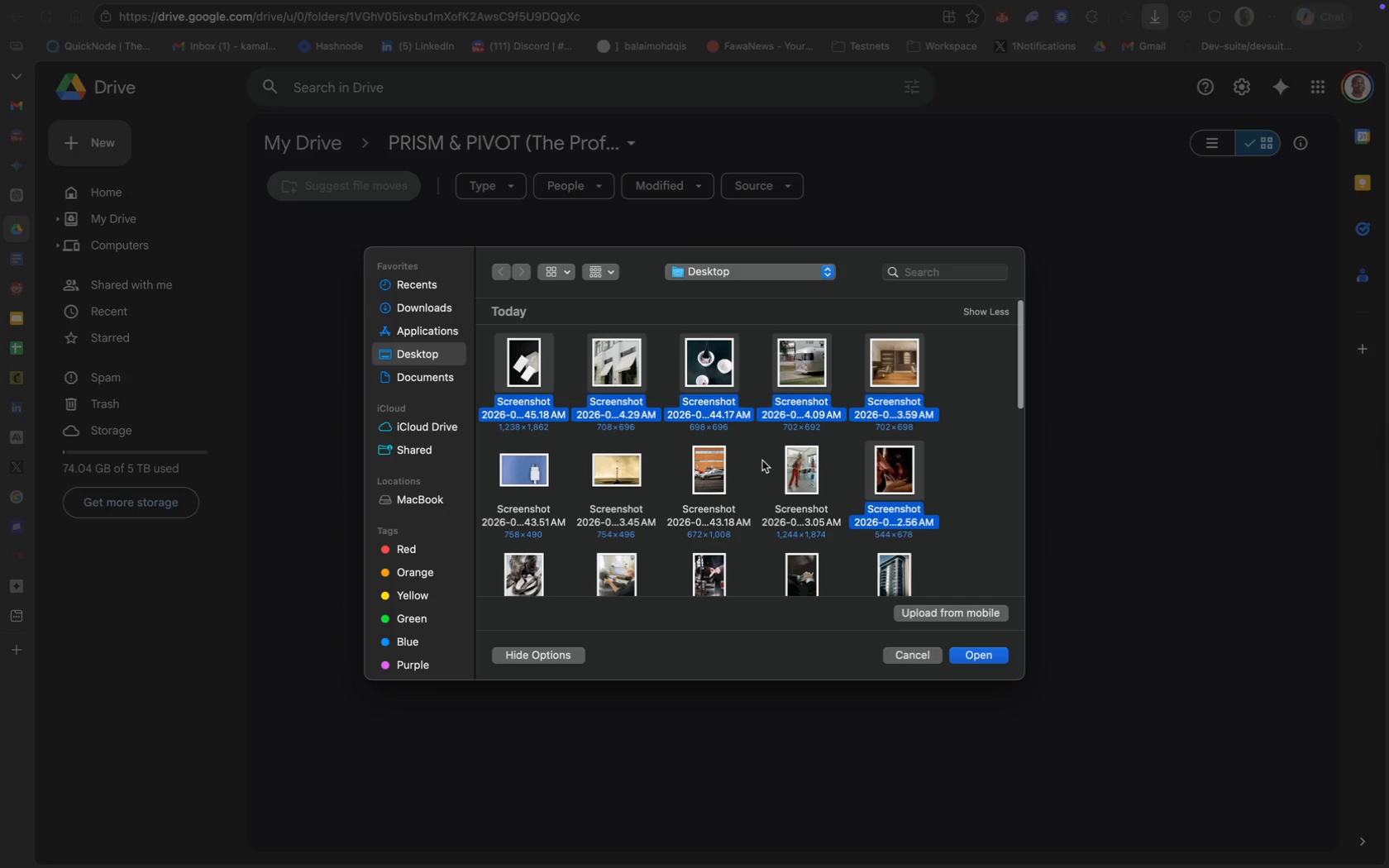 
left_click([739, 461])
 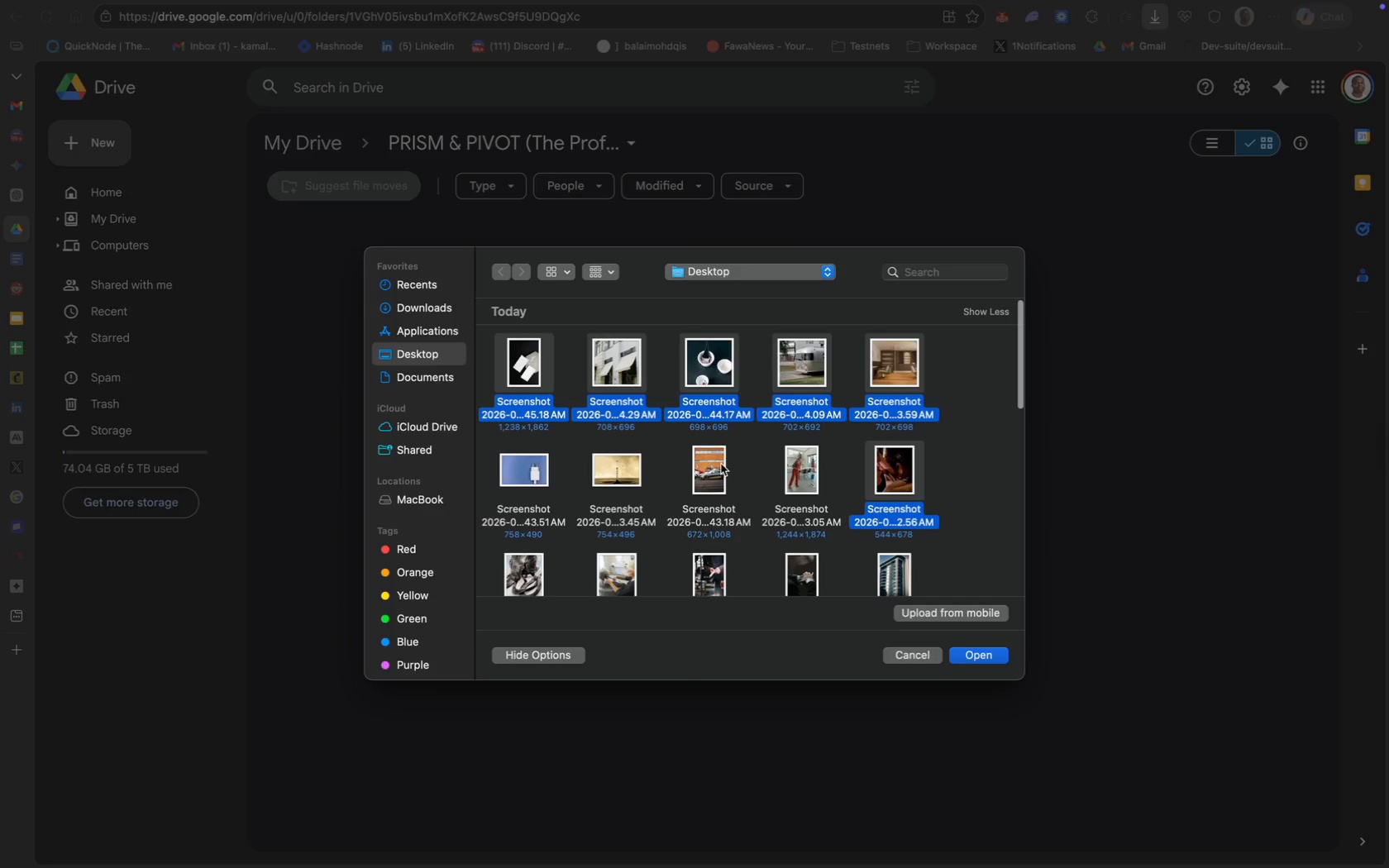 
left_click([720, 463])
 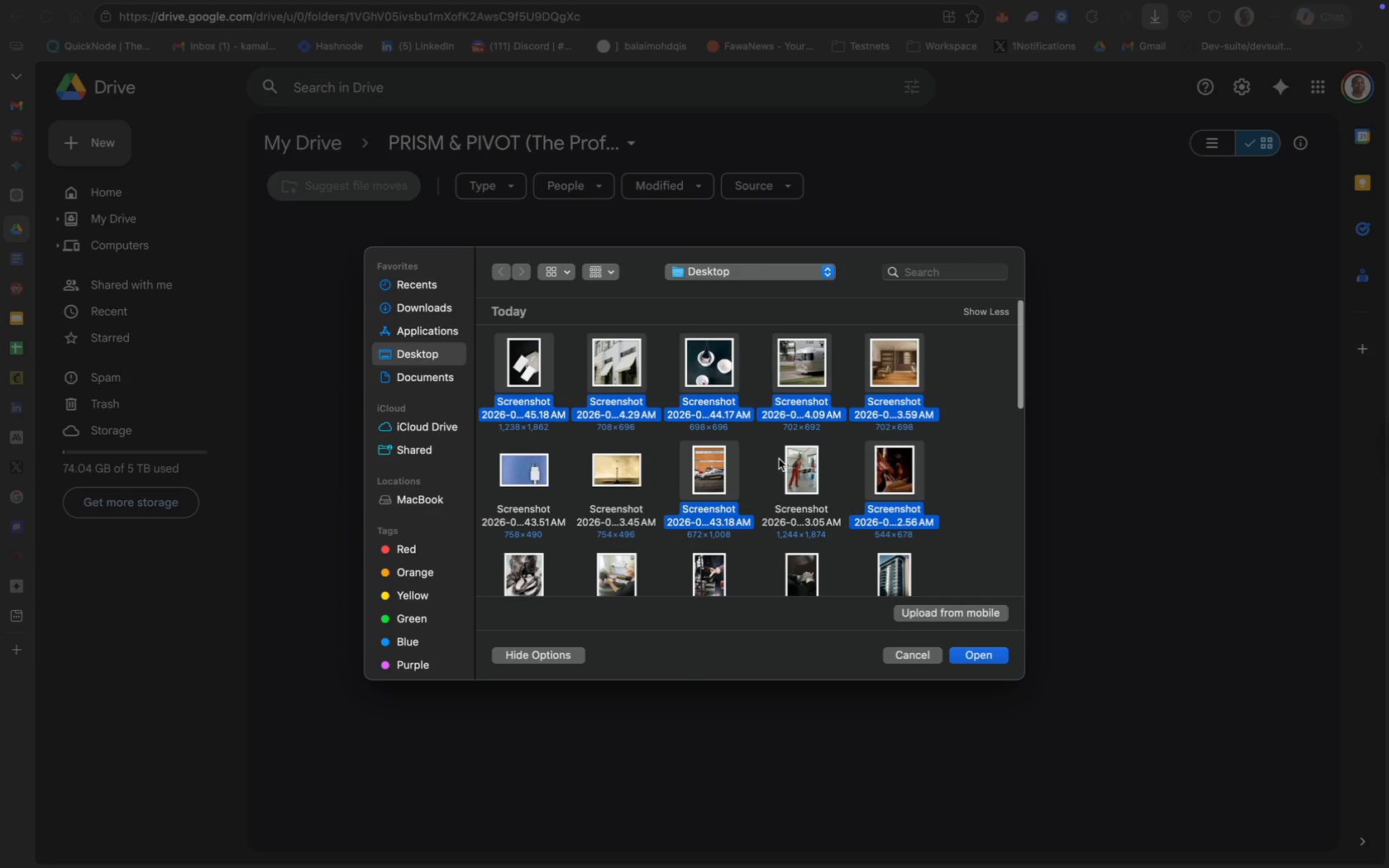 
left_click([779, 459])
 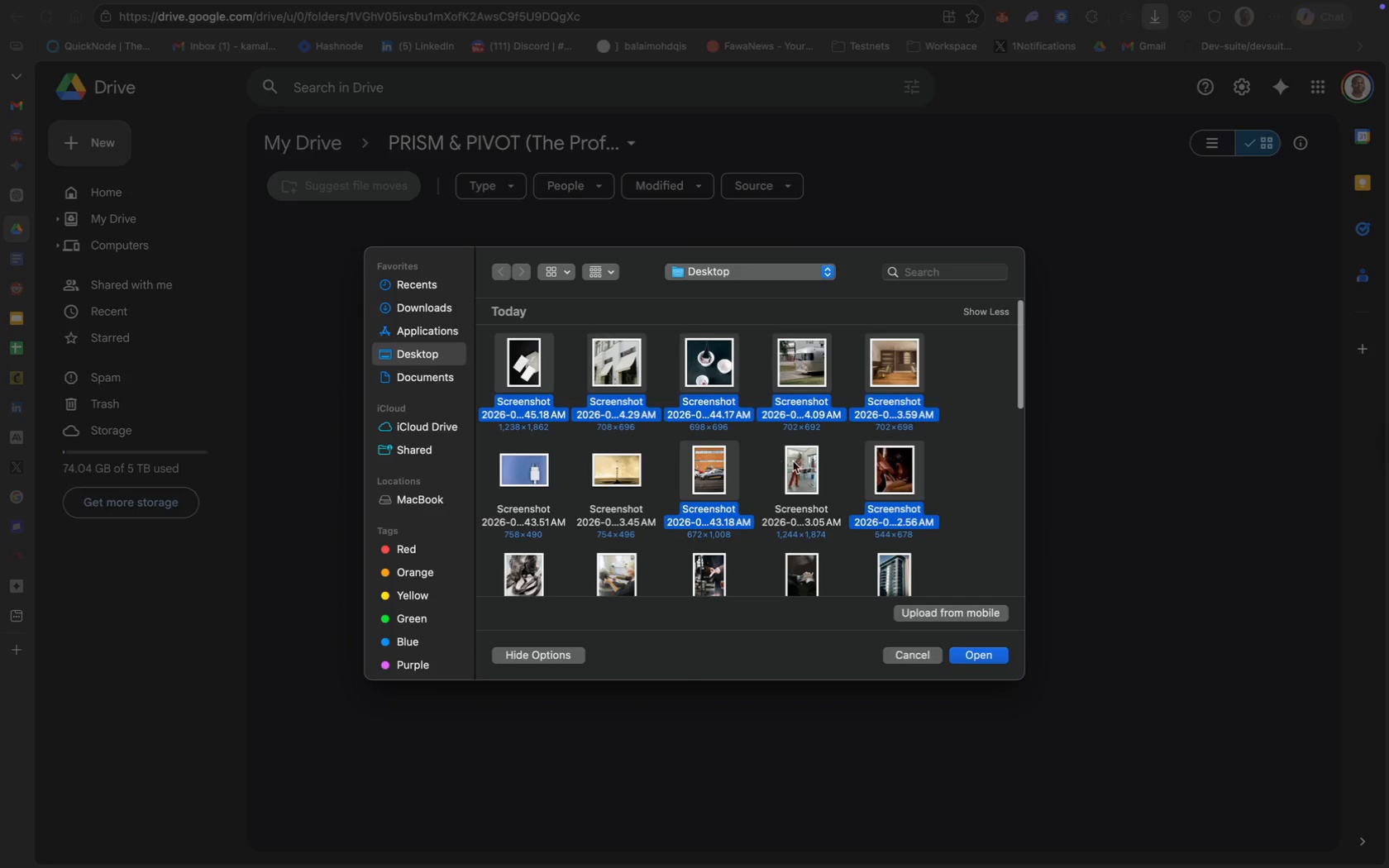 
left_click([810, 466])
 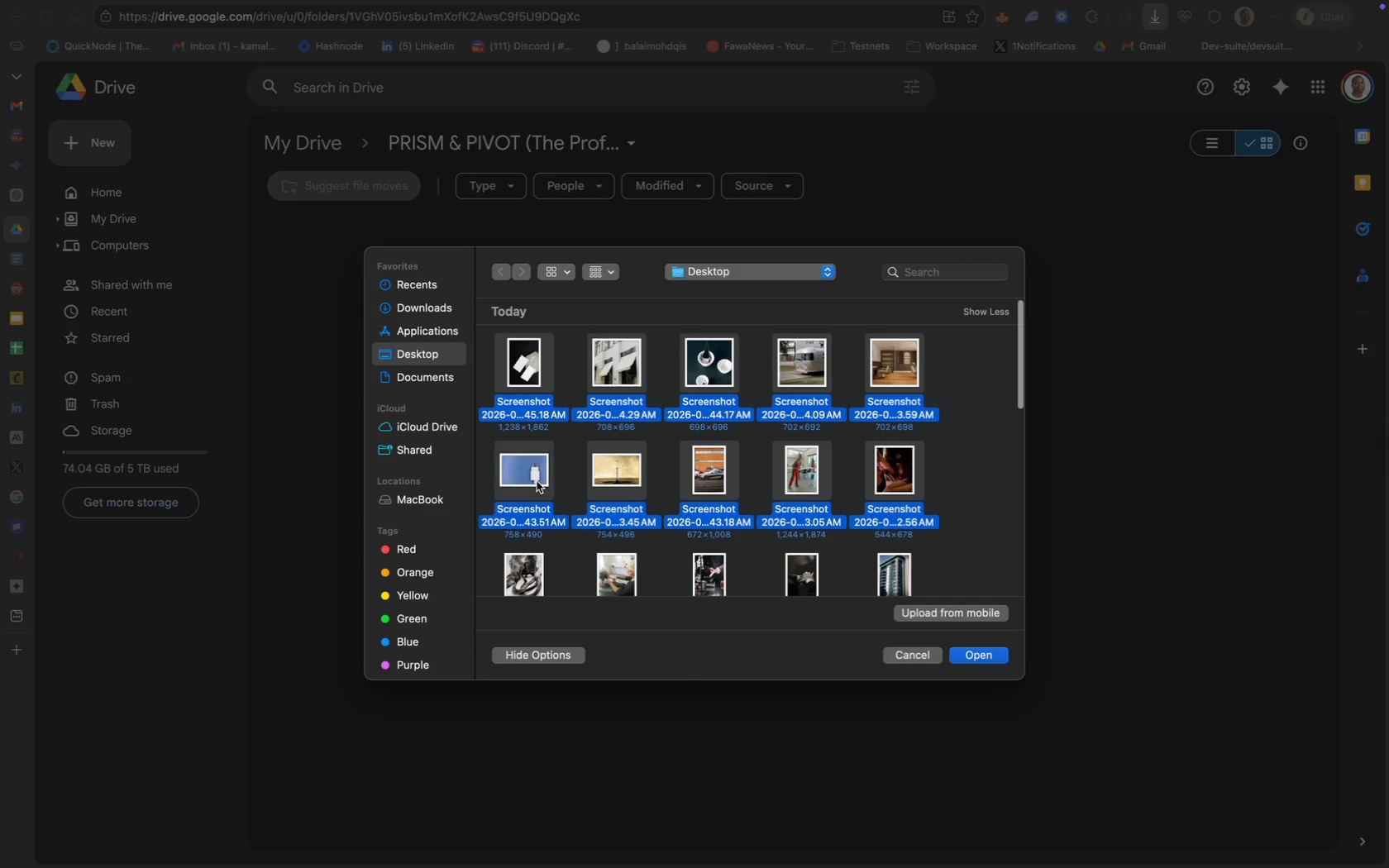 
left_click([523, 574])
 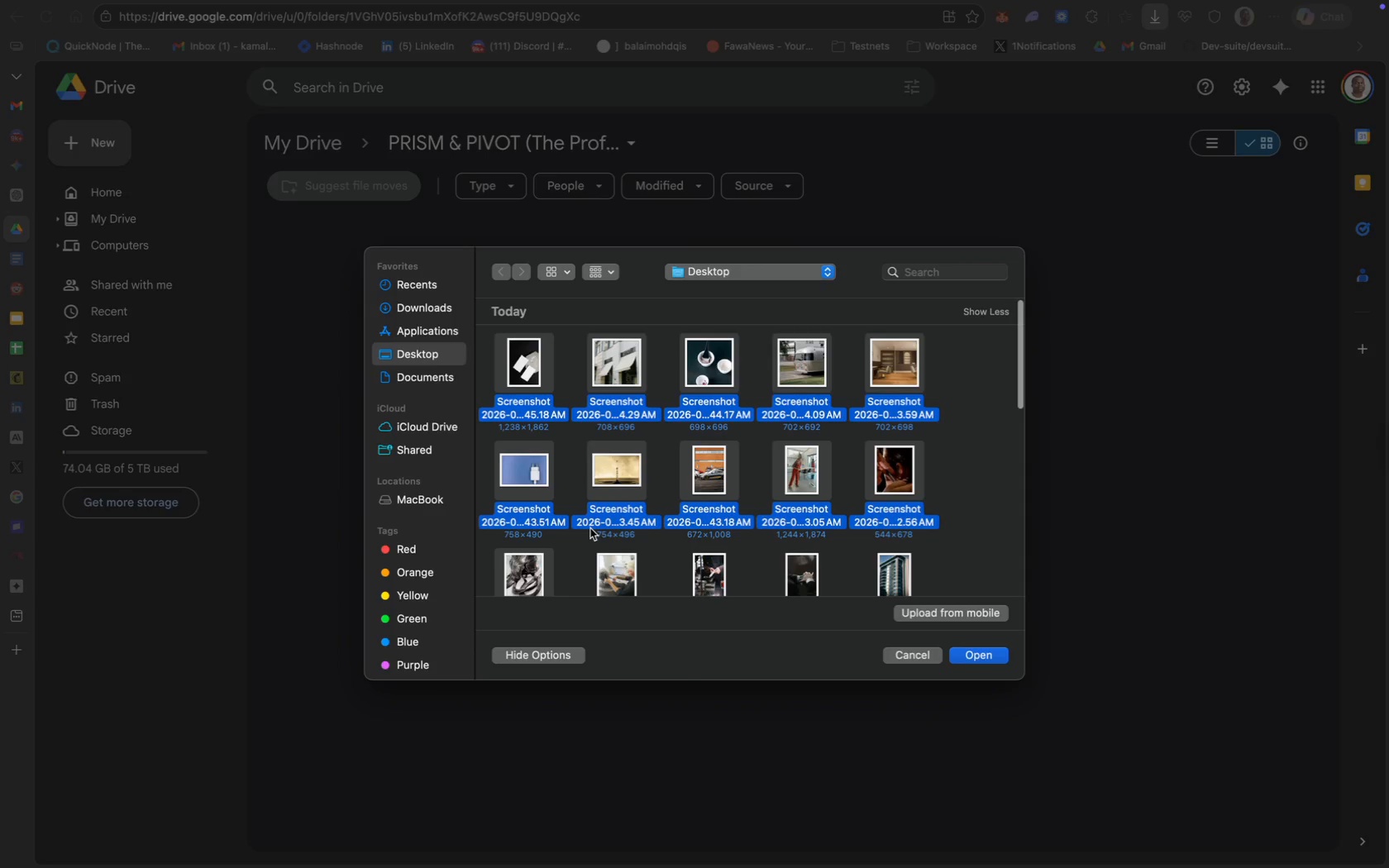 
left_click([618, 536])
 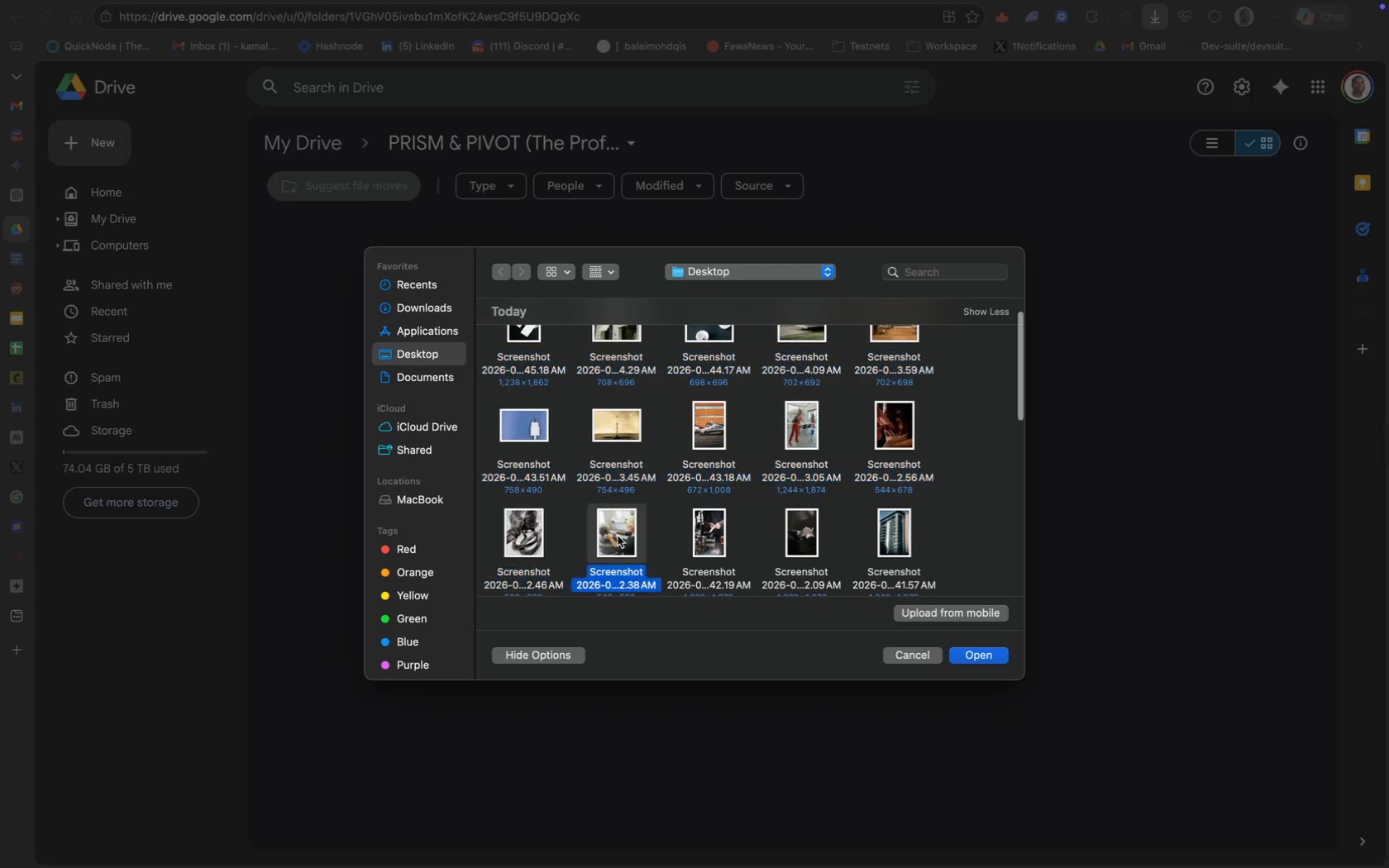 
scroll: coordinate [590, 528], scroll_direction: down, amount: 7.0
 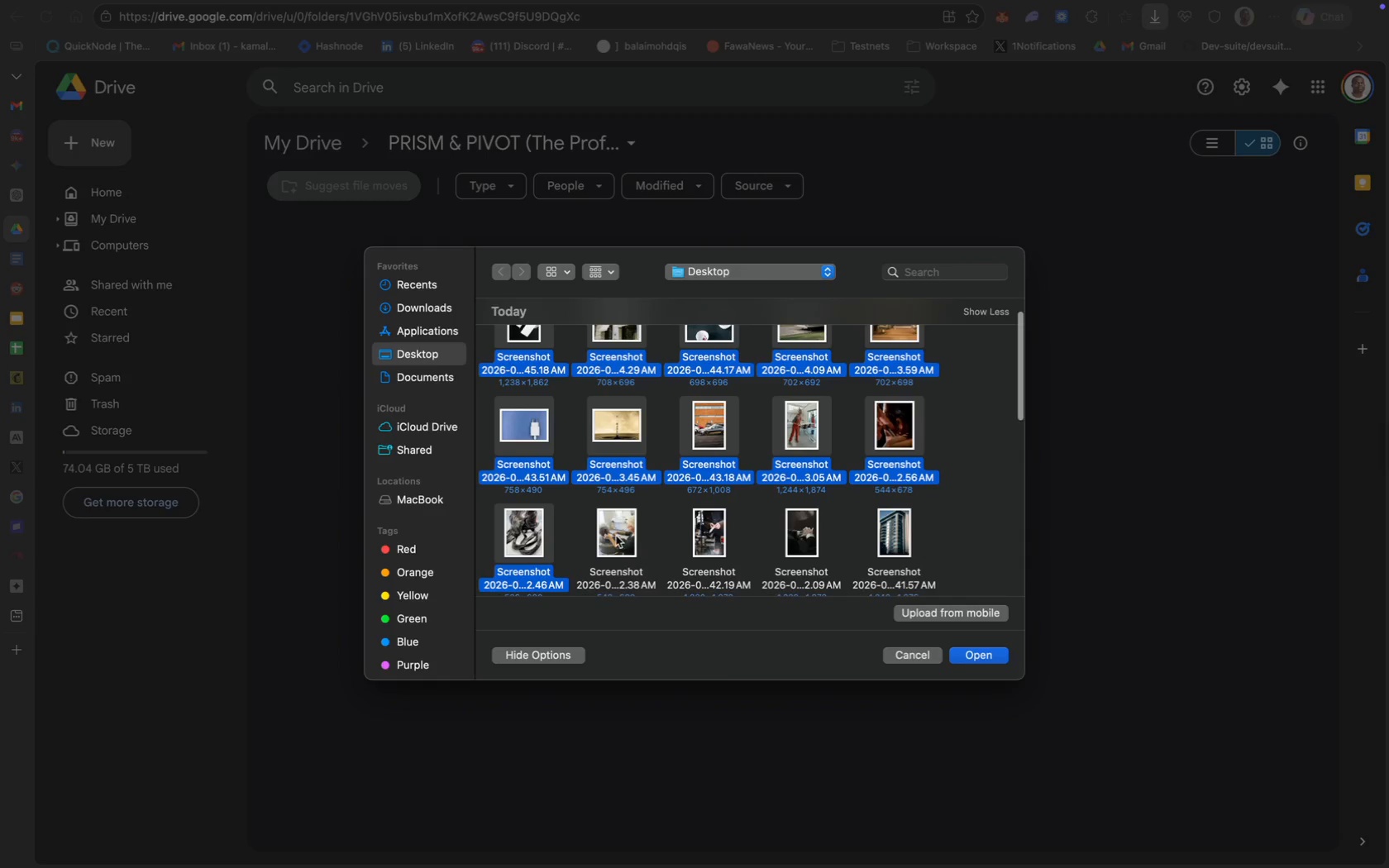 
hold_key(key=ShiftLeft, duration=1.06)
left_click([701, 530])
 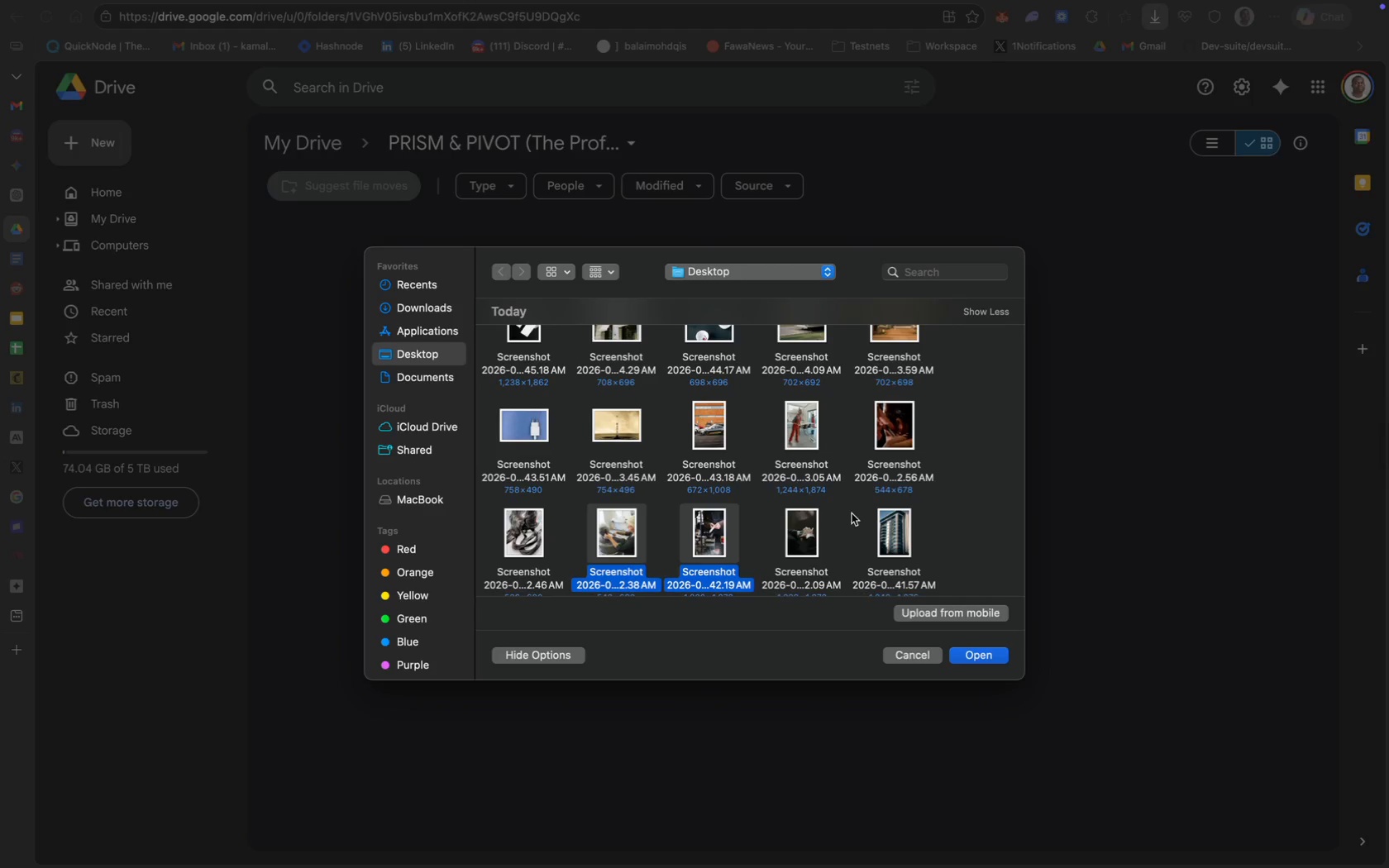 
scroll: coordinate [867, 495], scroll_direction: down, amount: 8.0
 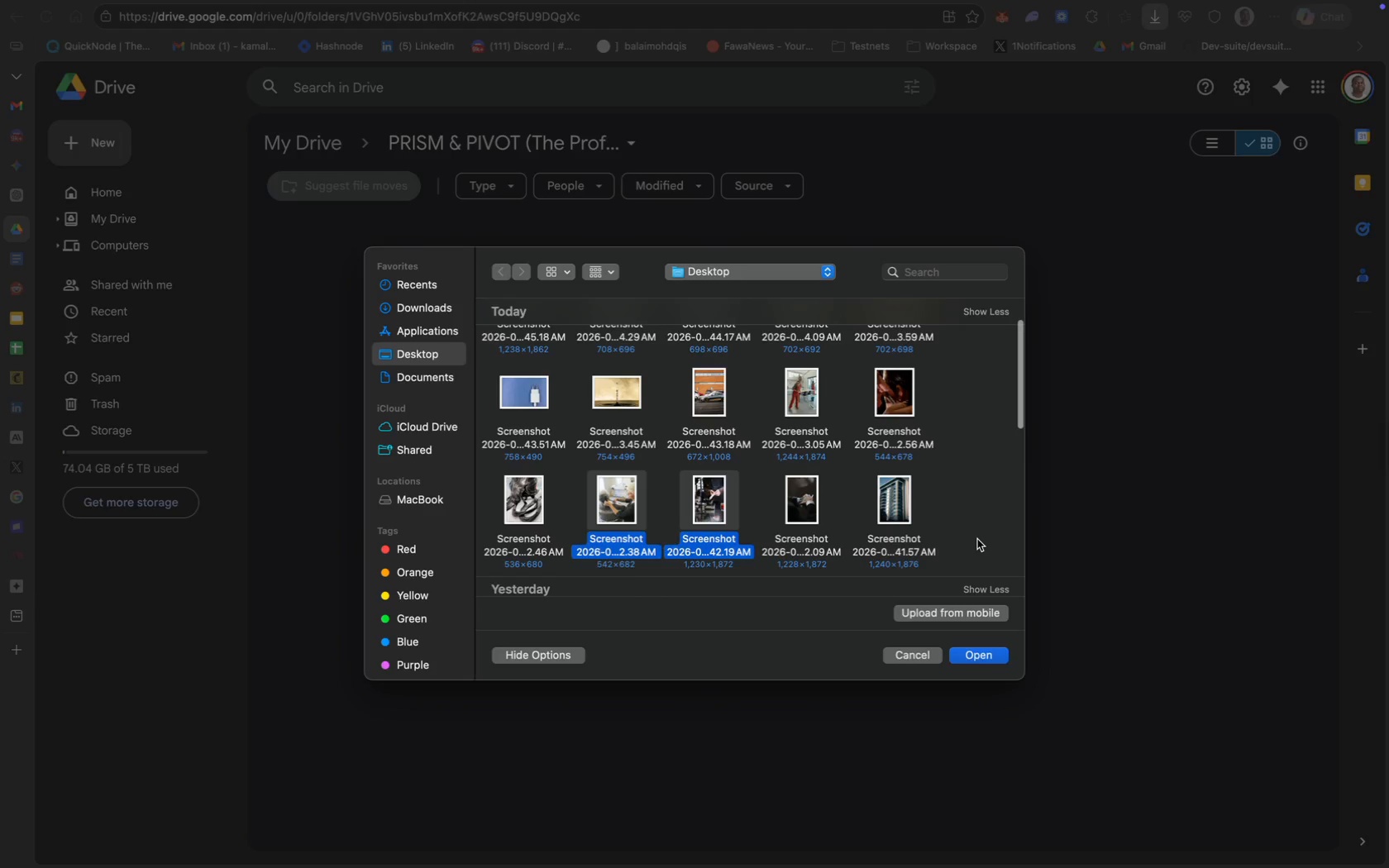 
left_click([977, 539])
 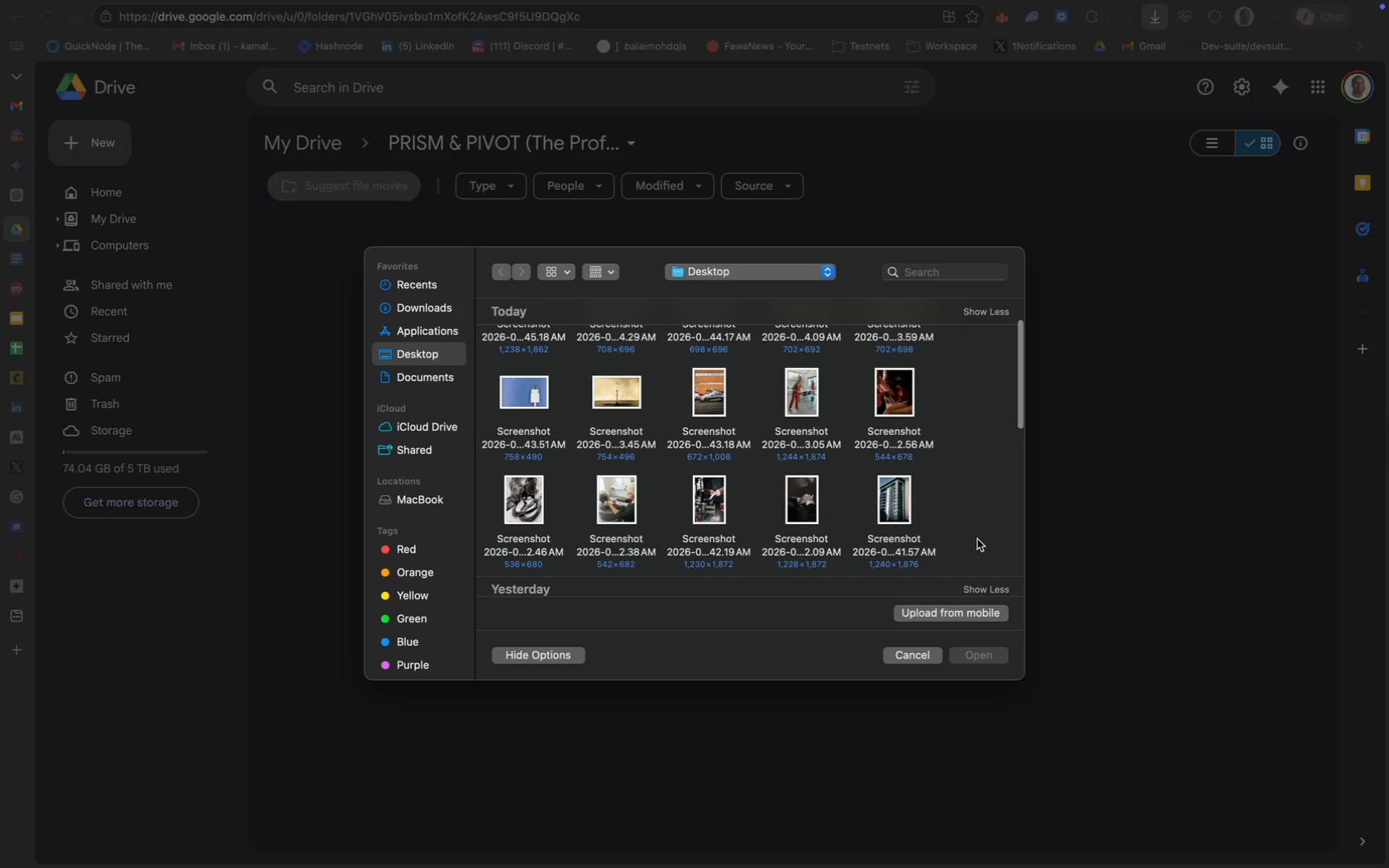 
left_click_drag(start_coordinate=[977, 539], to_coordinate=[501, 351])
 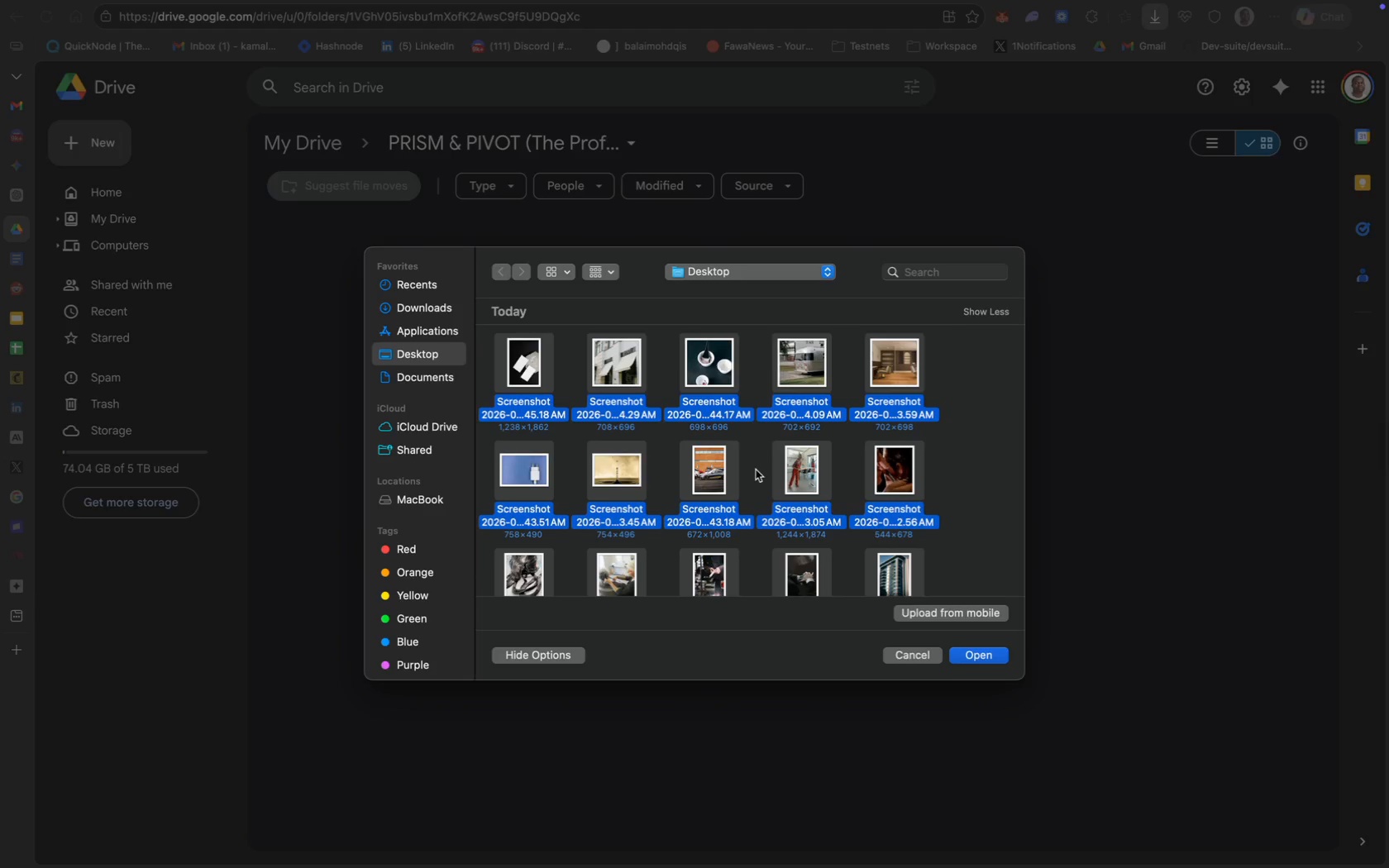 
scroll: coordinate [756, 473], scroll_direction: down, amount: 1.0
 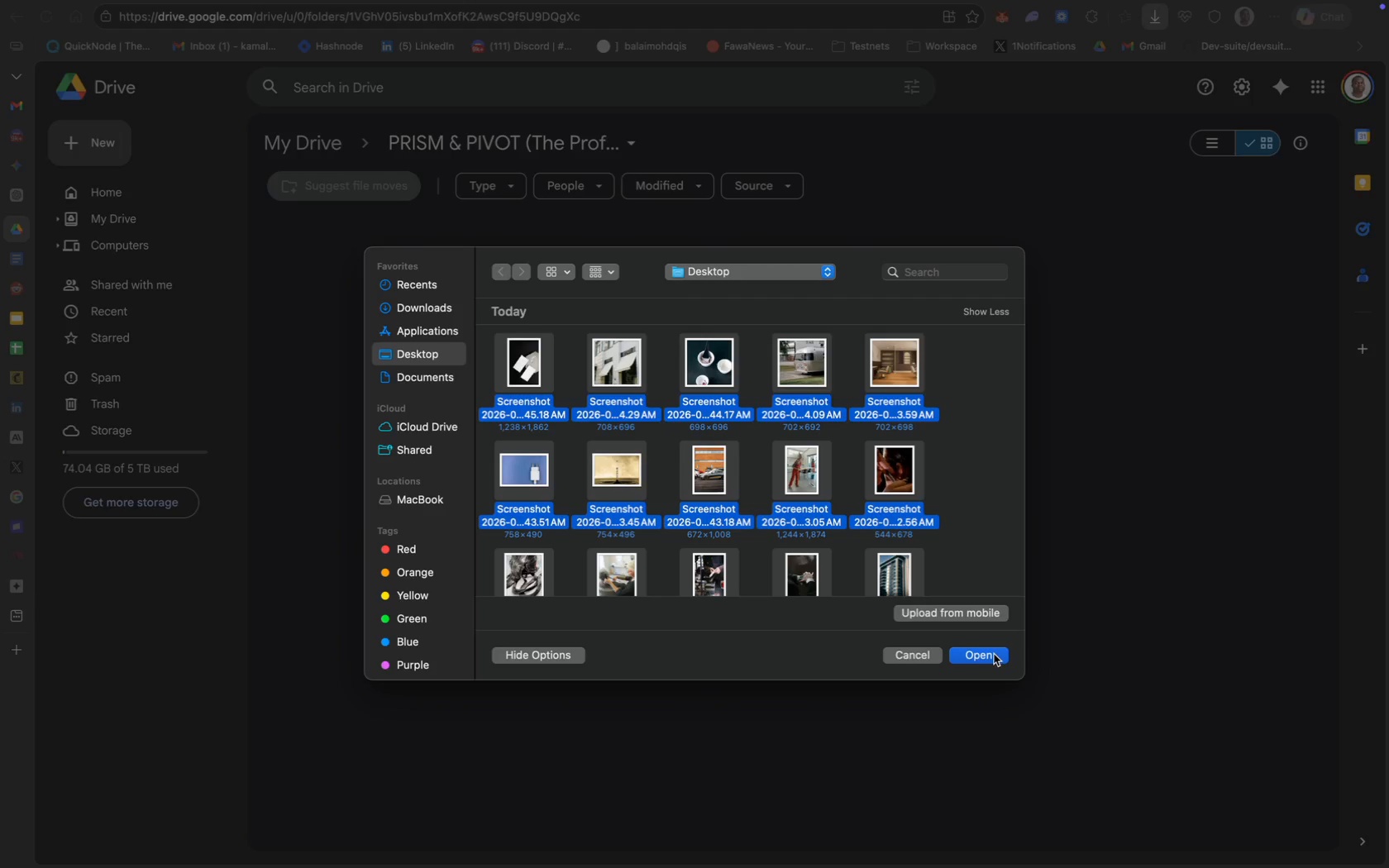 
wait(6.04)
 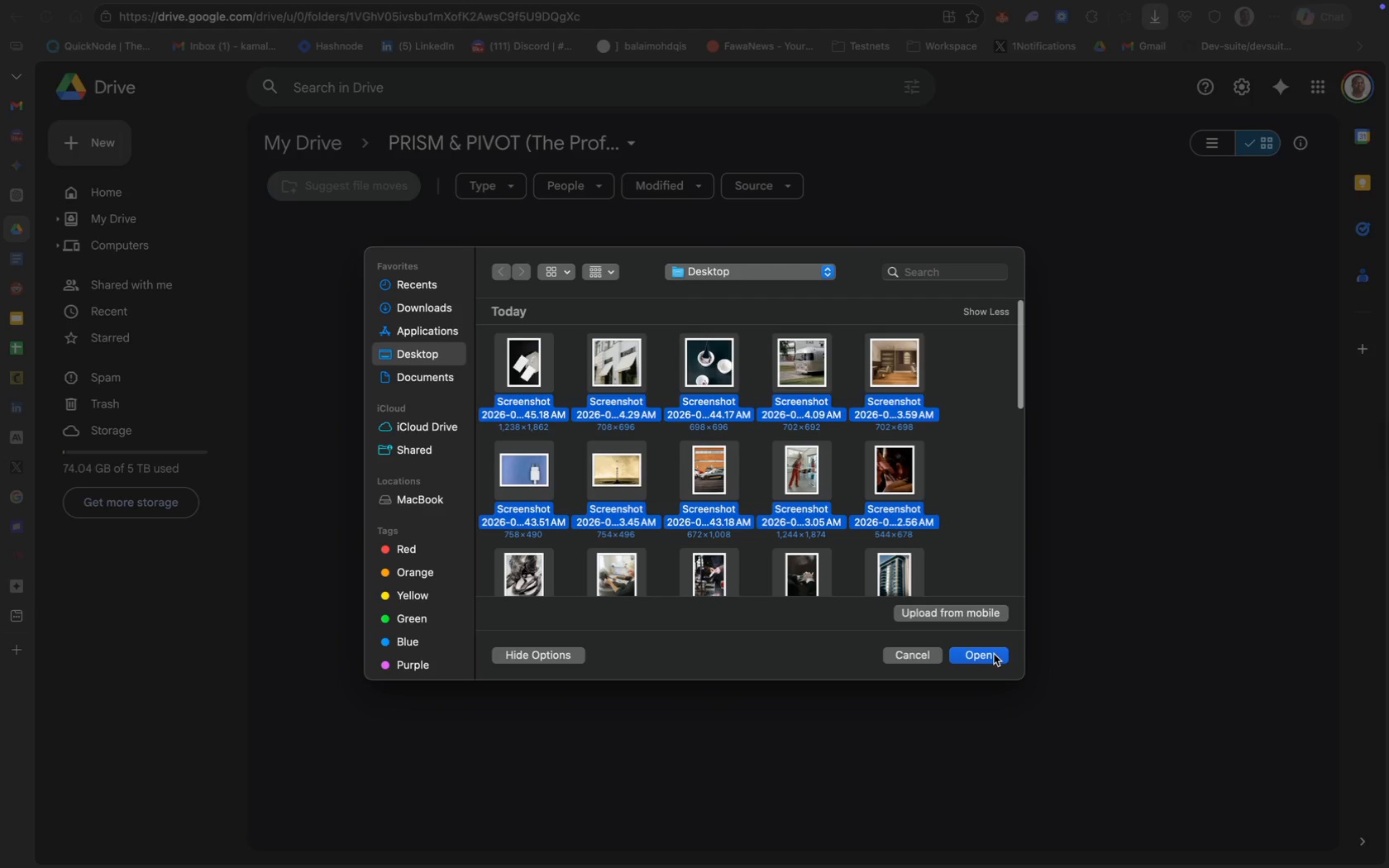 
scroll: coordinate [926, 503], scroll_direction: down, amount: 12.0
 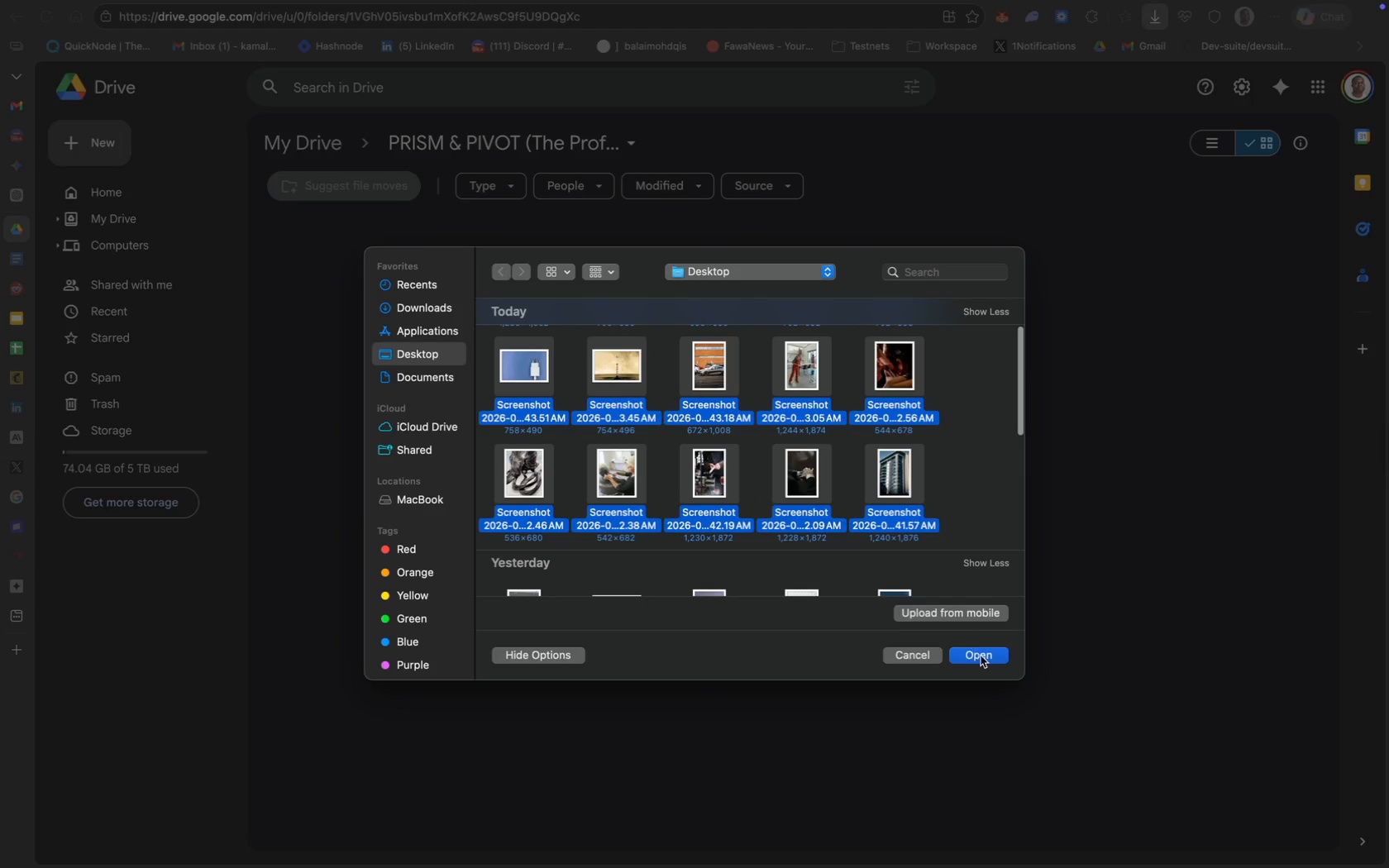 
left_click([981, 657])
 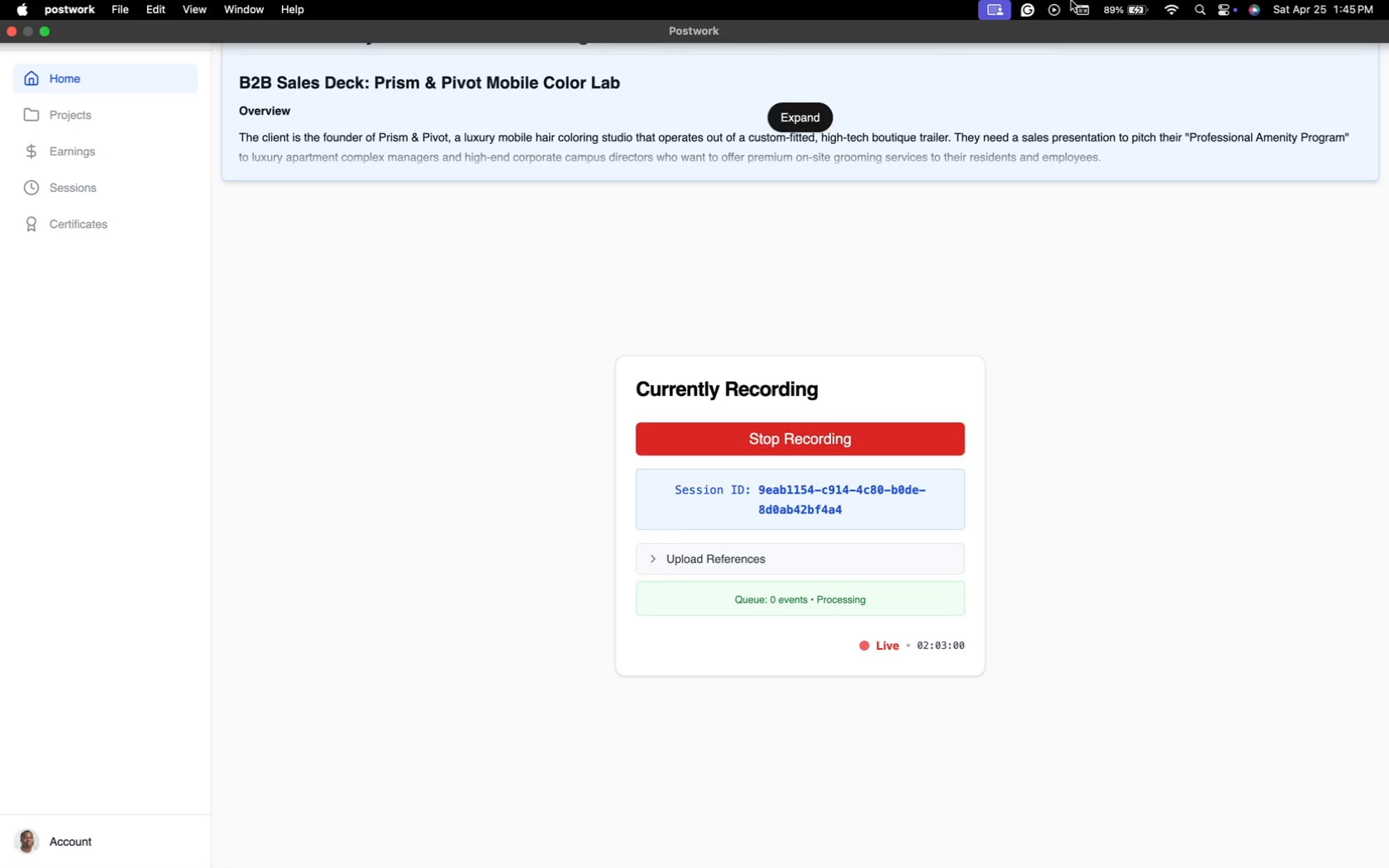 
wait(62.31)
 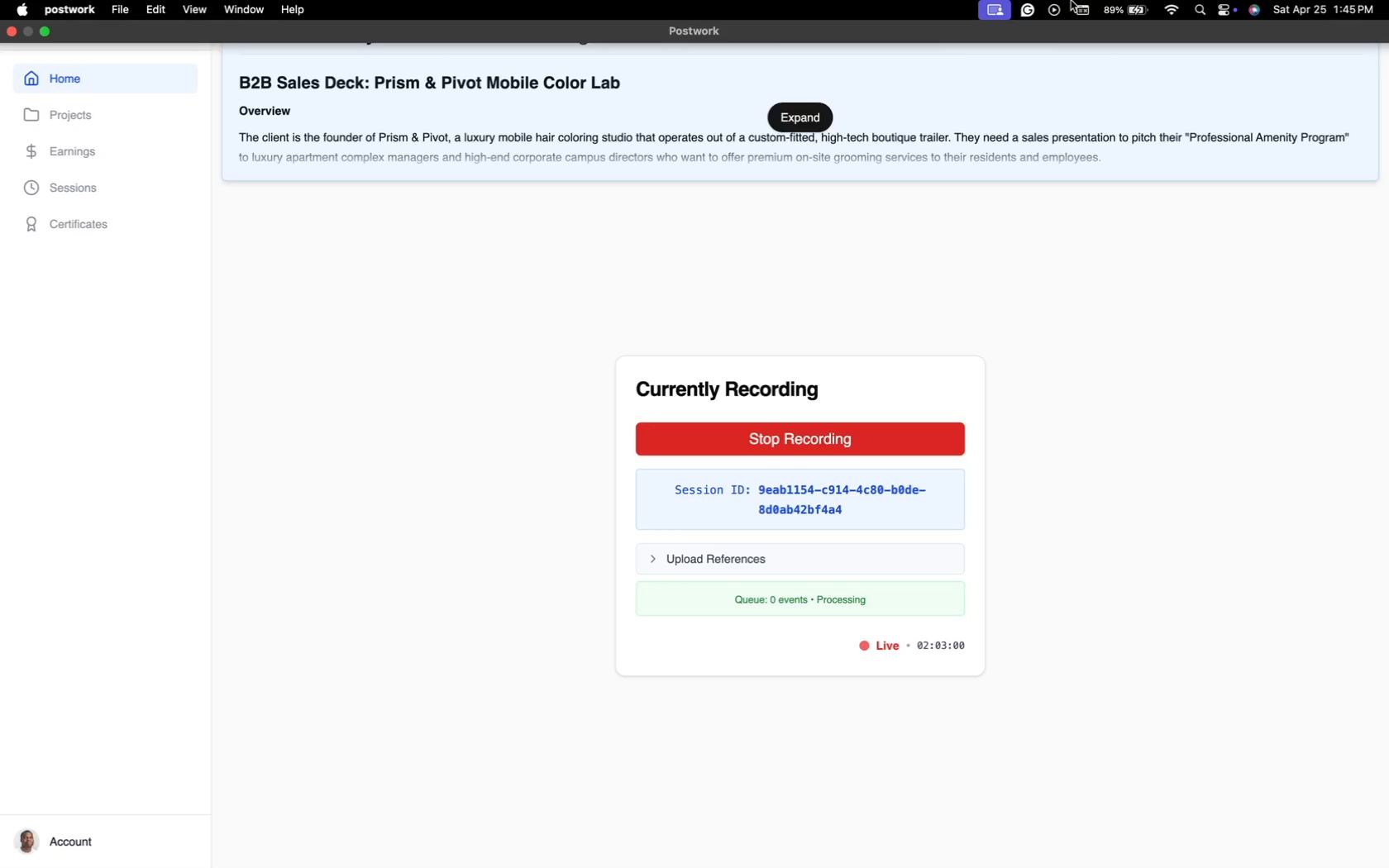 
scroll: coordinate [1274, 744], scroll_direction: down, amount: 1.0
 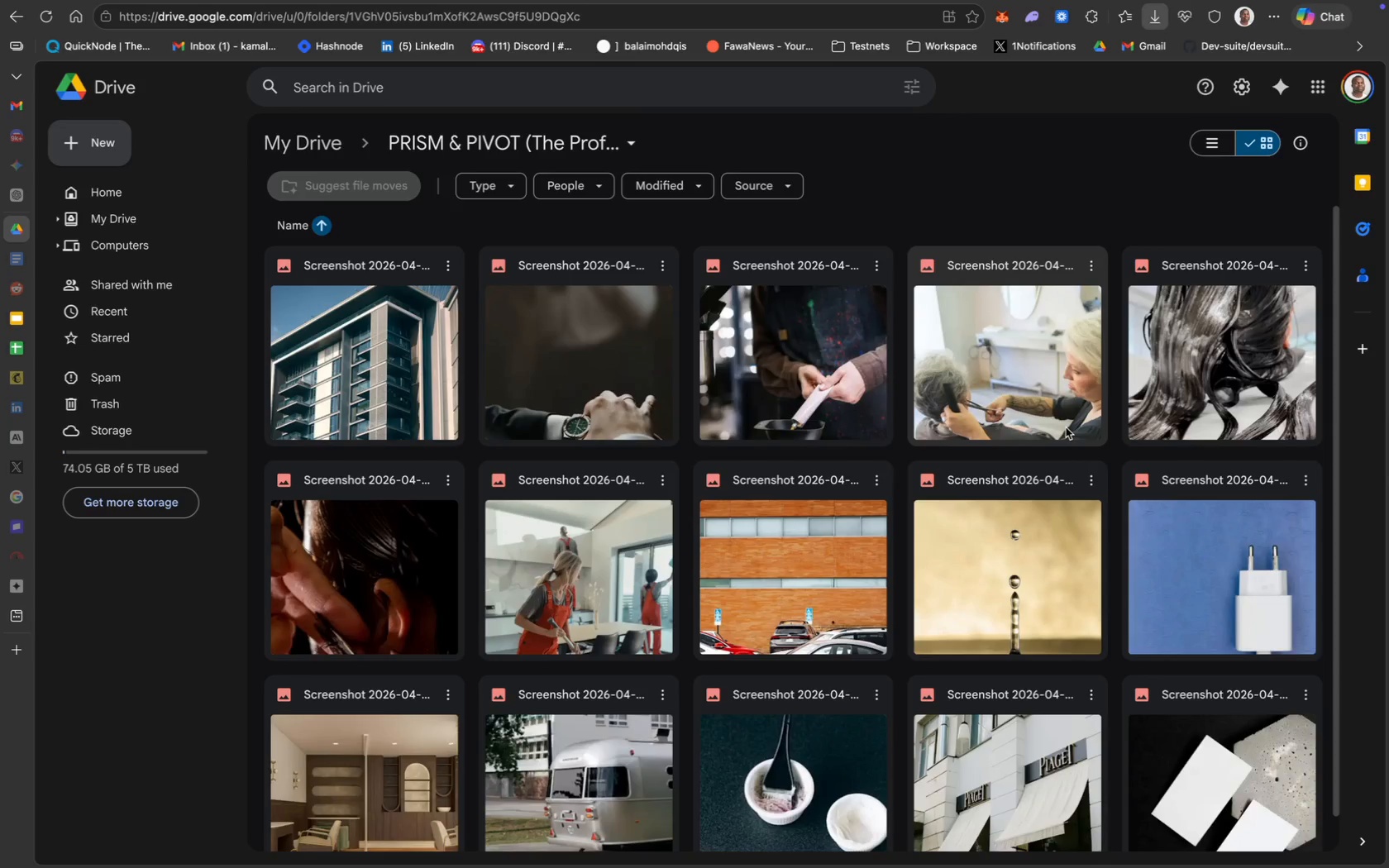 
scroll: coordinate [824, 312], scroll_direction: up, amount: 53.0
 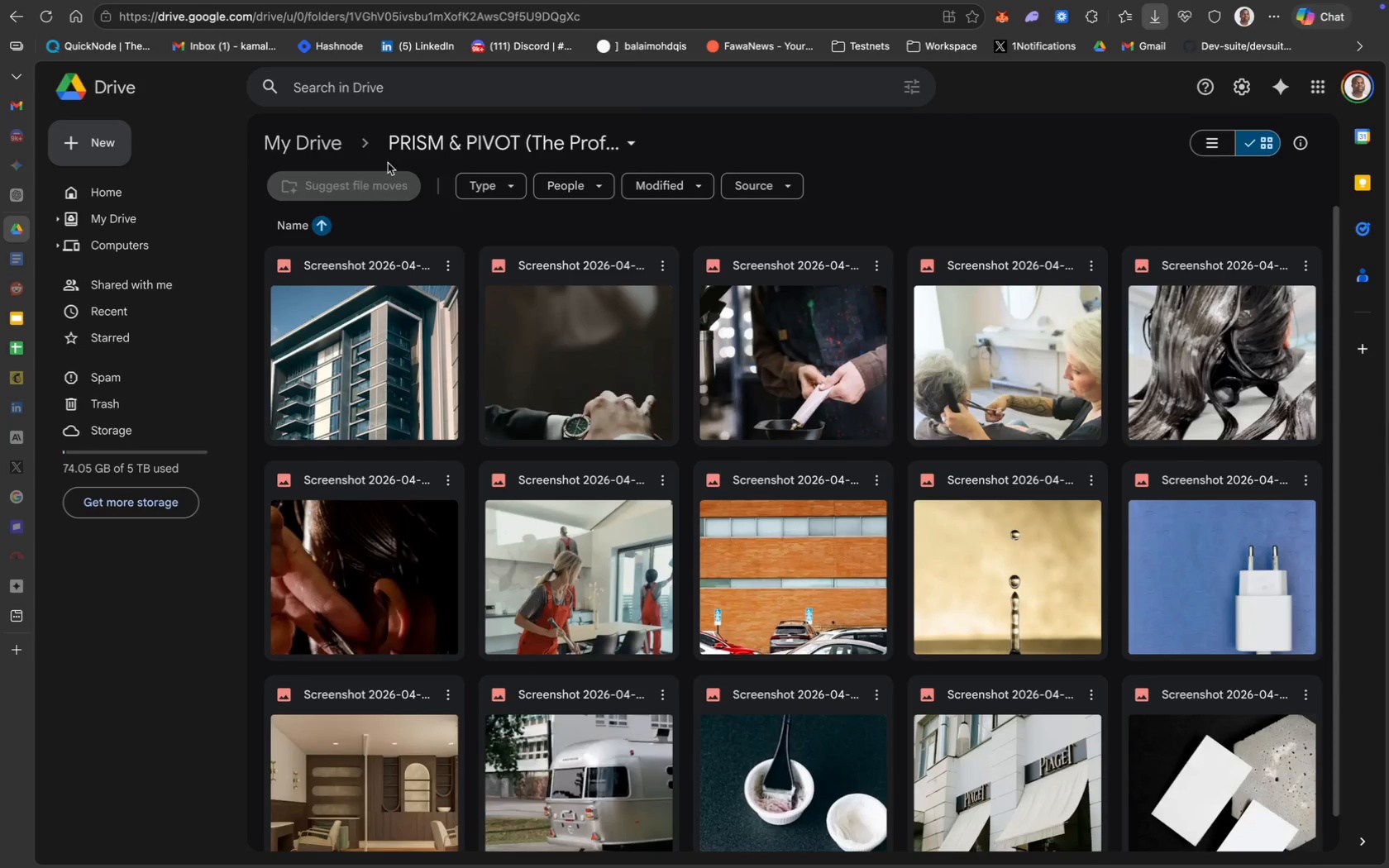 
mouse_move([493, 146])
 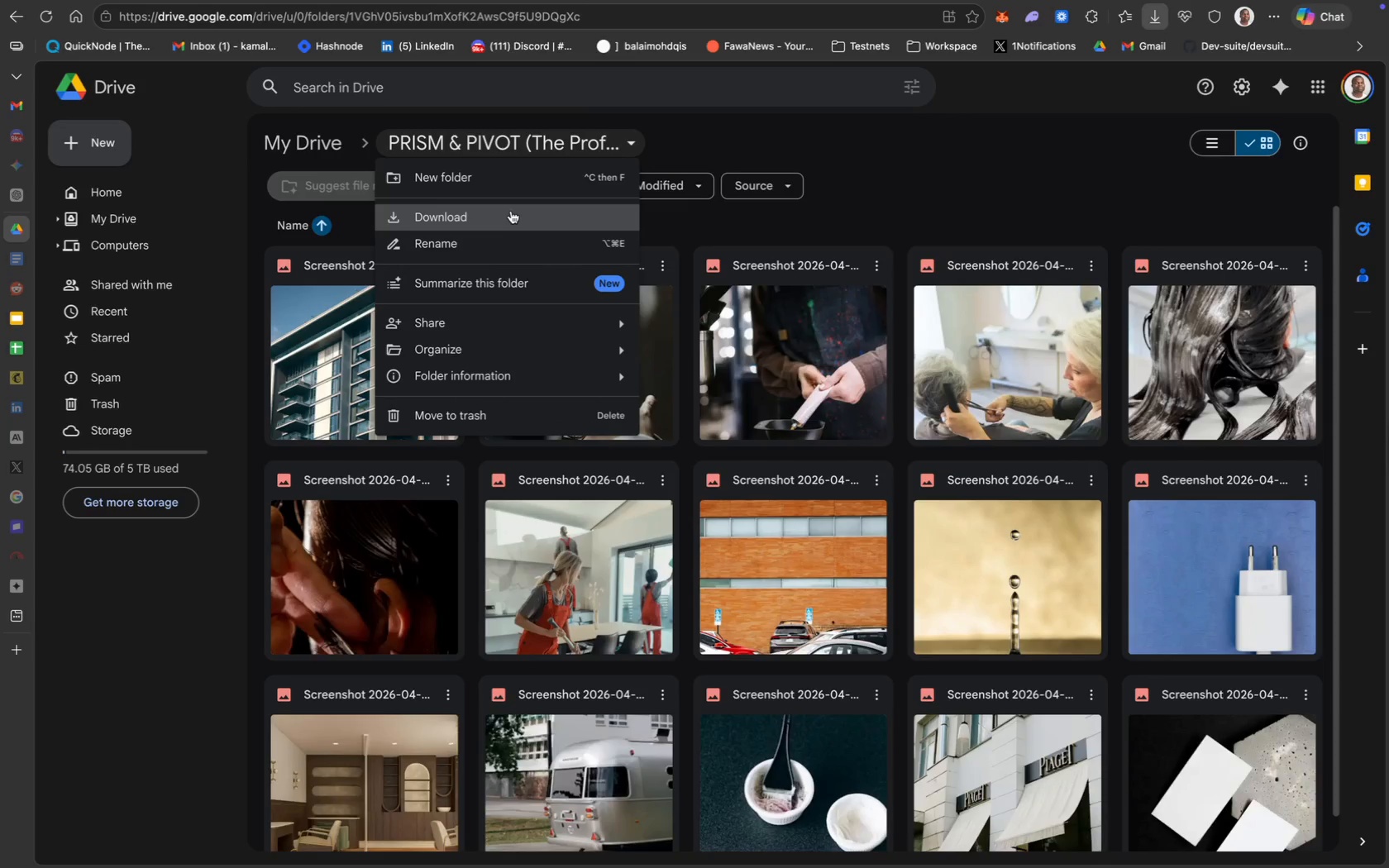 
left_click([511, 212])
 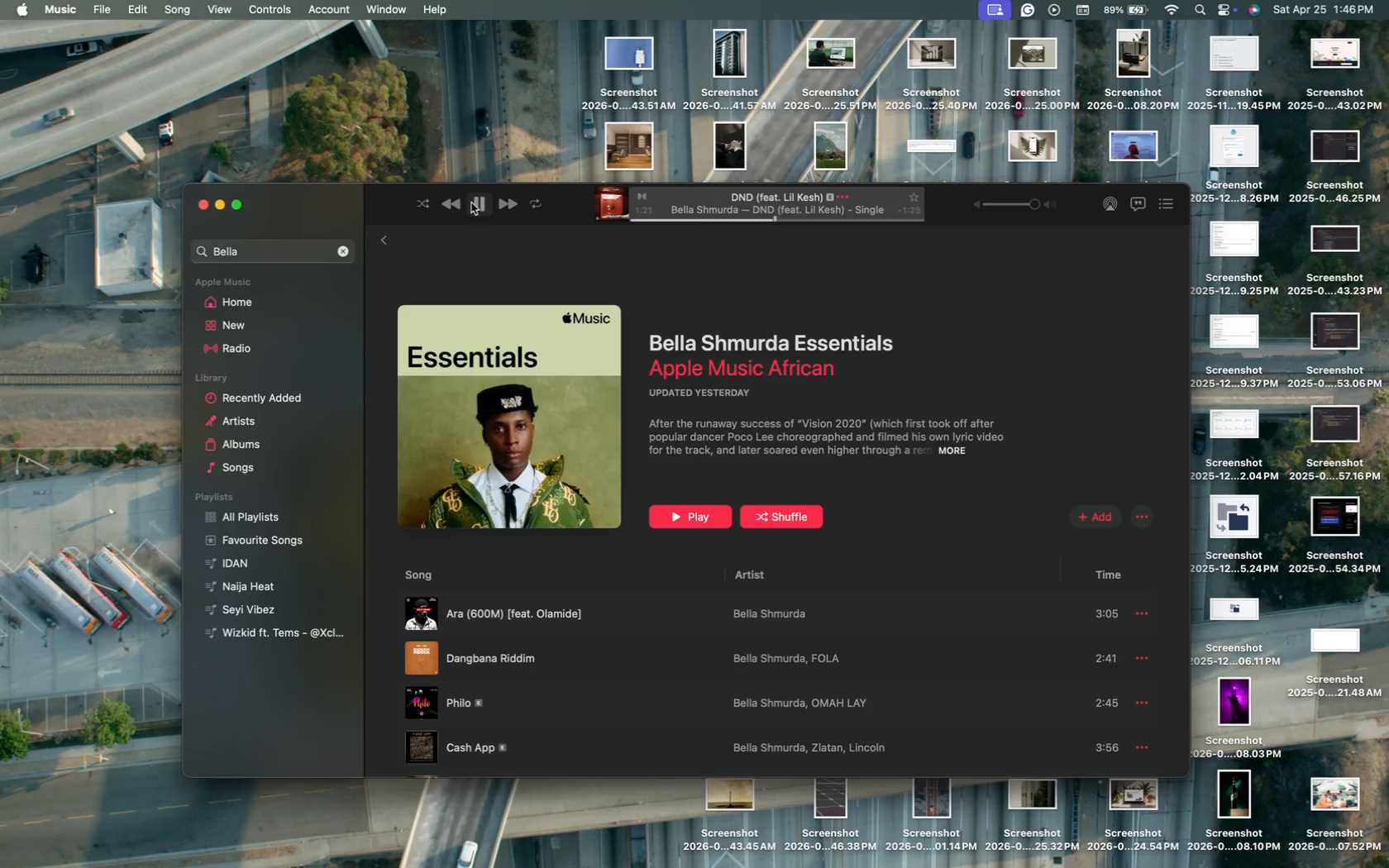 
wait(77.48)
 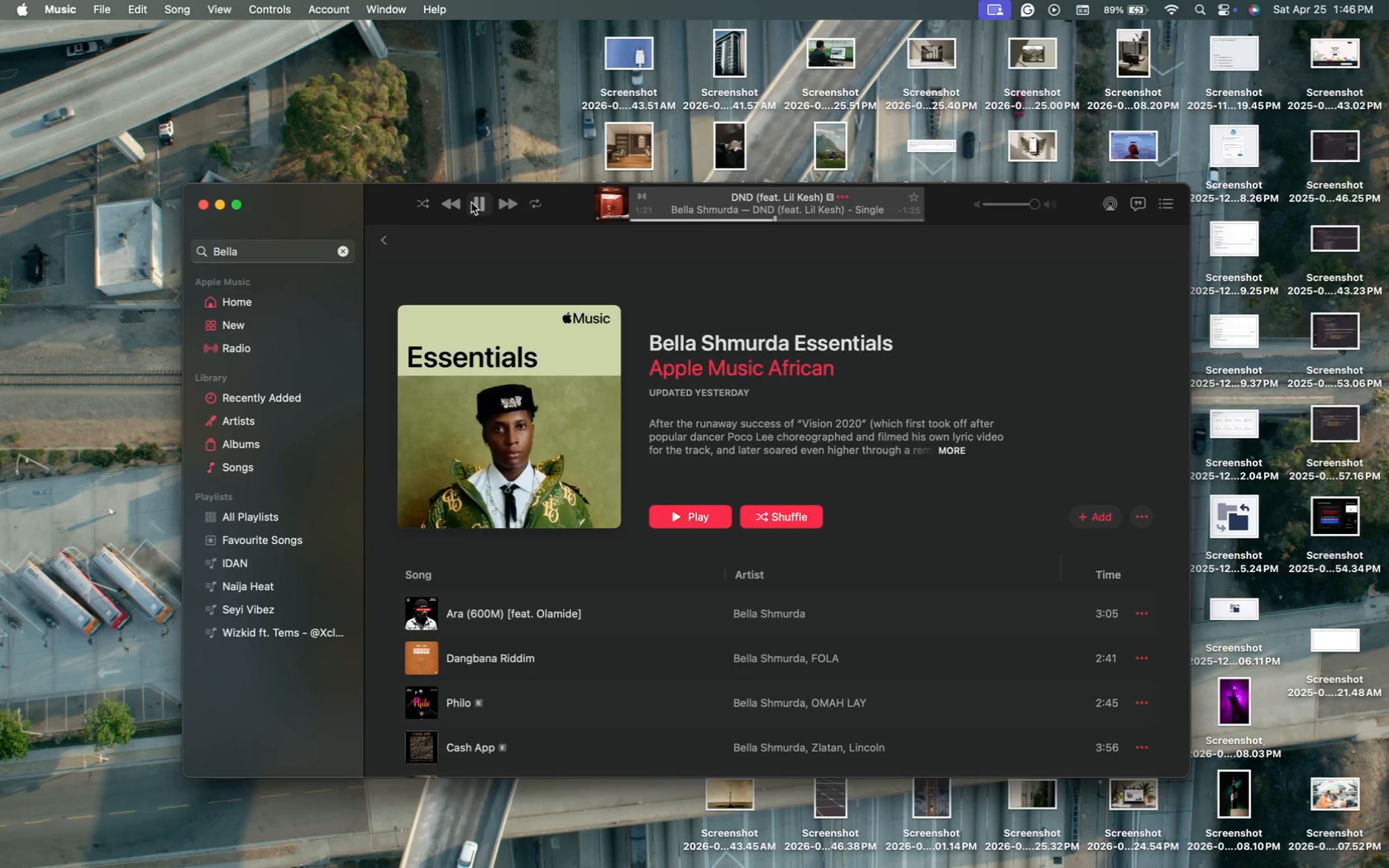 
mouse_move([634, 472])
 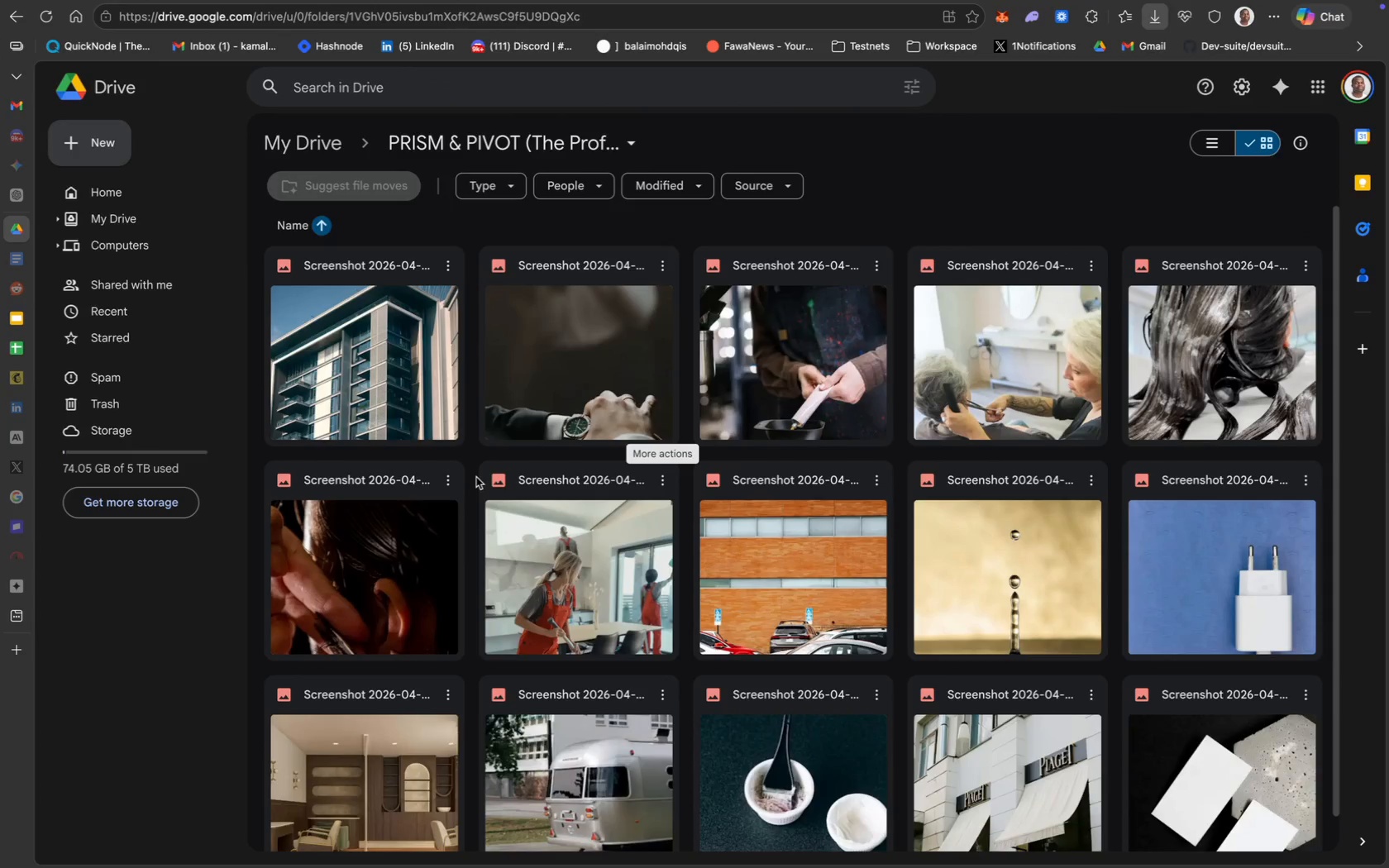 
scroll: coordinate [476, 477], scroll_direction: down, amount: 9.0
 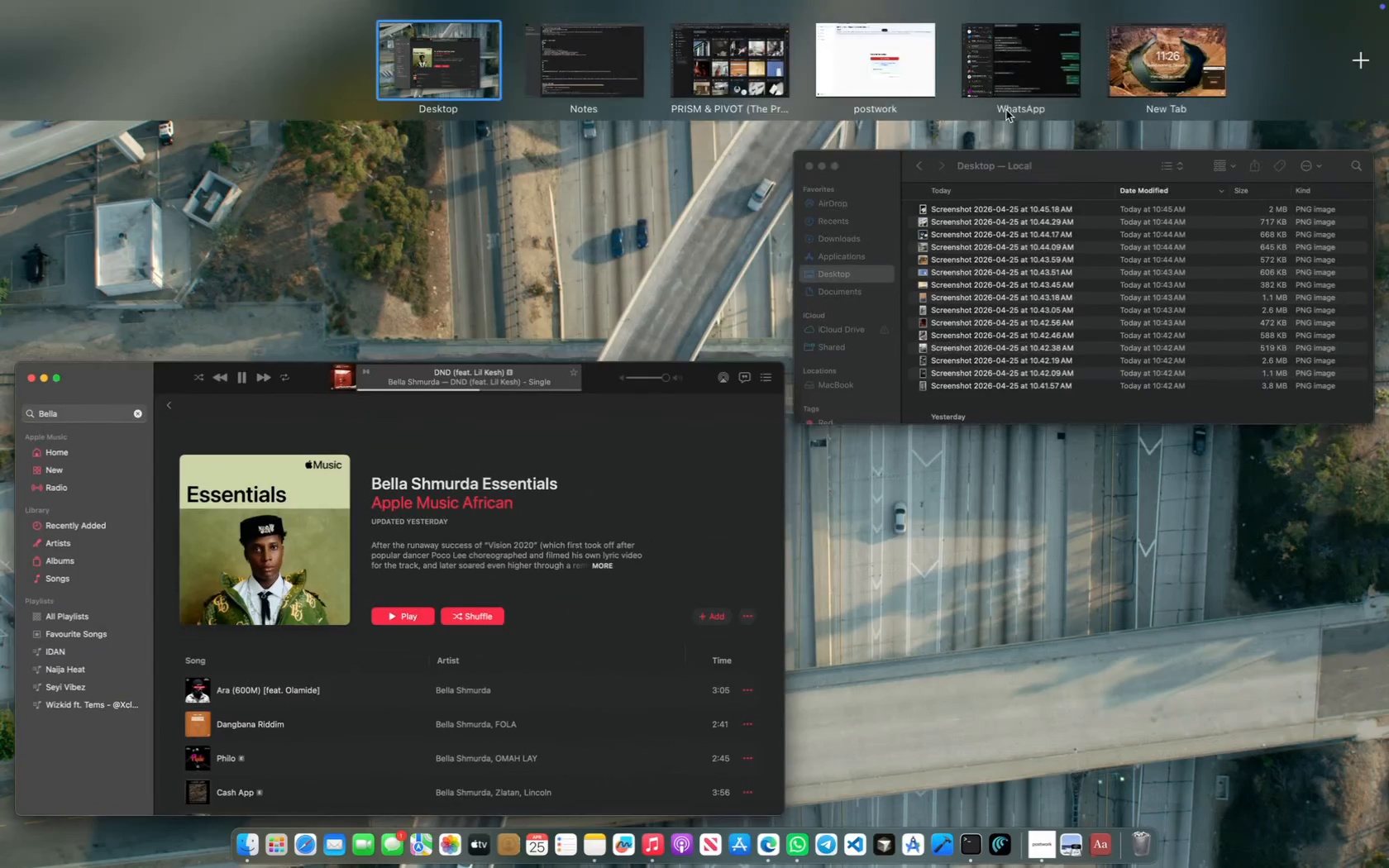 
left_click([956, 236])
 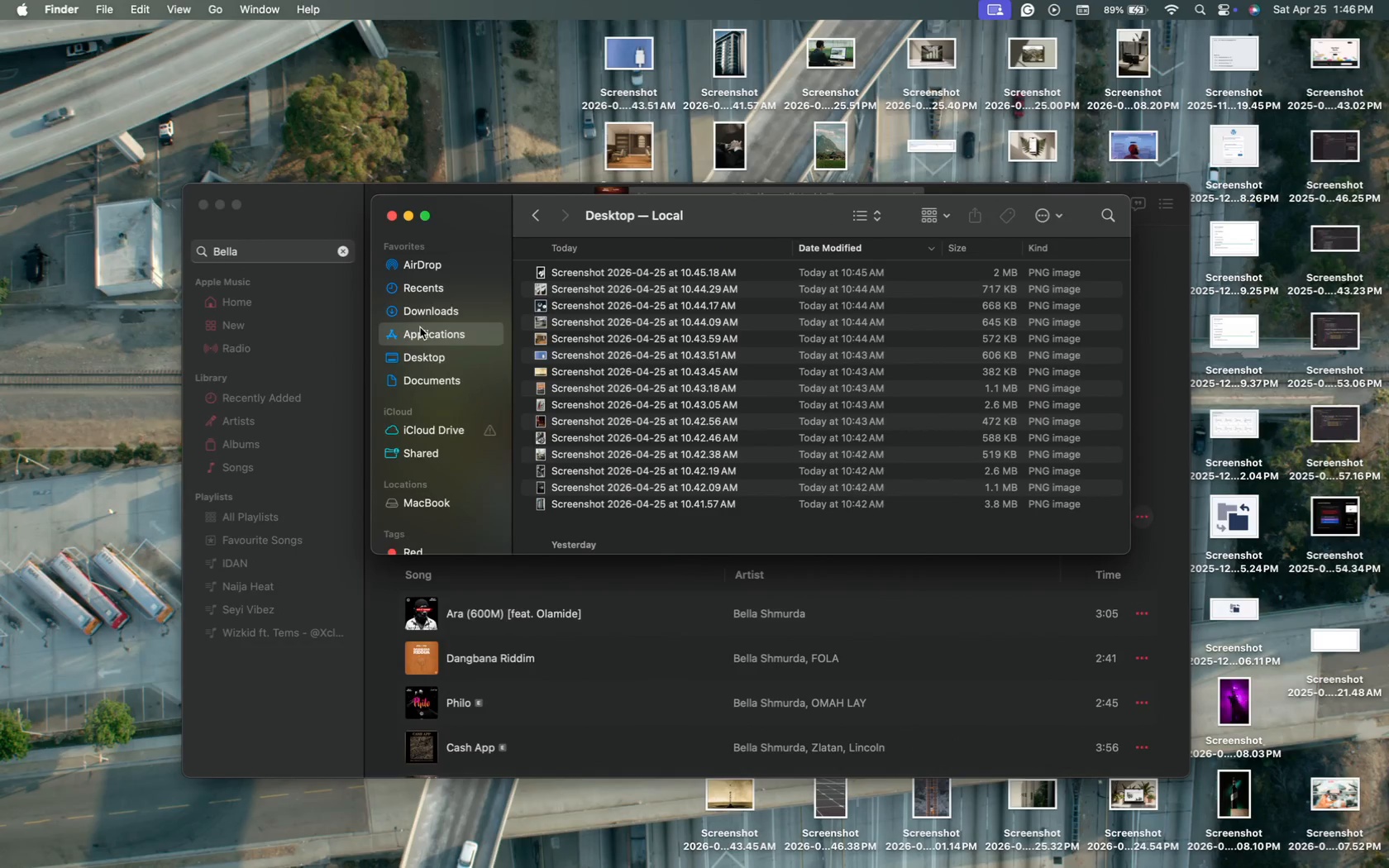 
left_click([427, 313])
 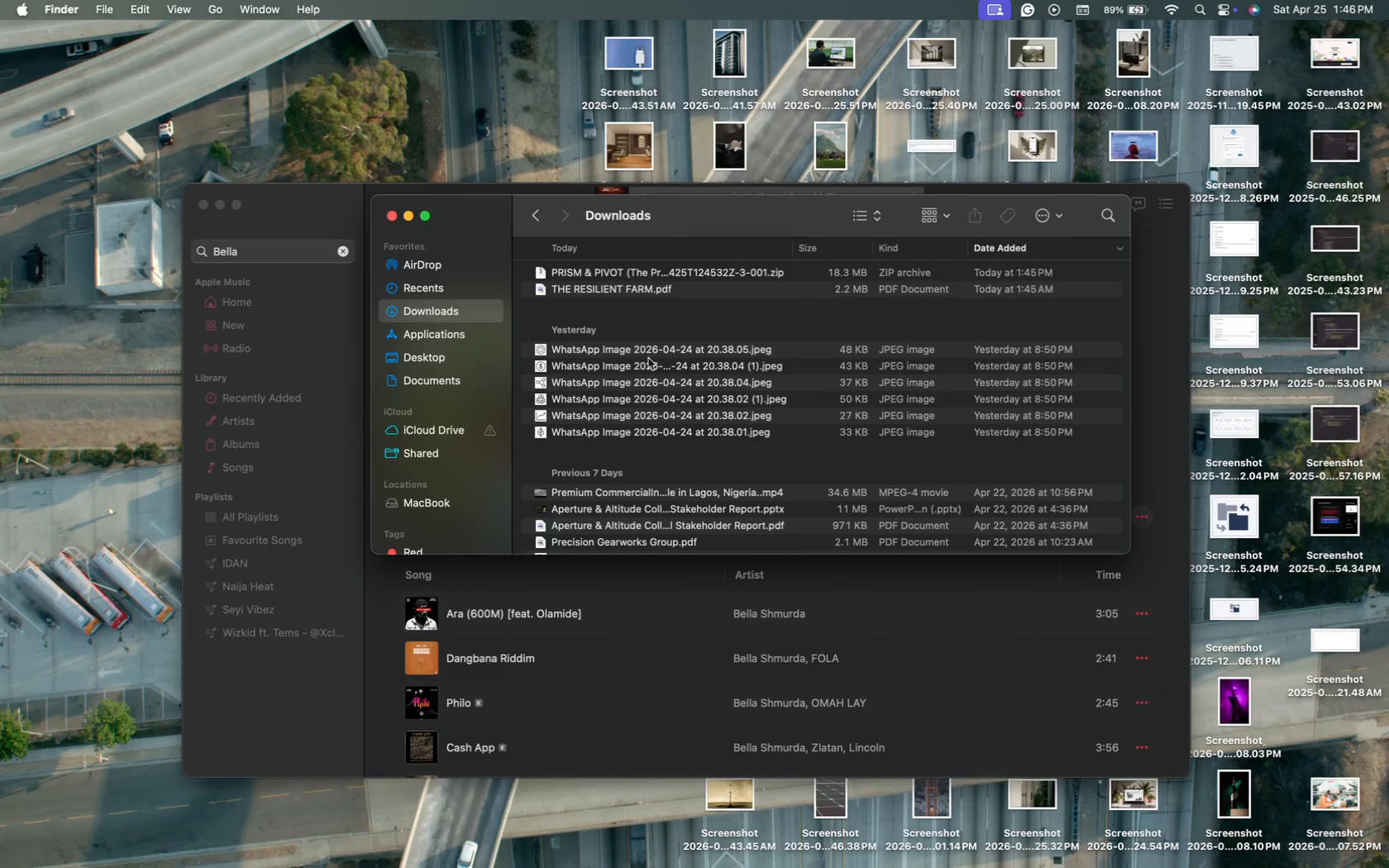 
scroll: coordinate [709, 370], scroll_direction: up, amount: 7.0
 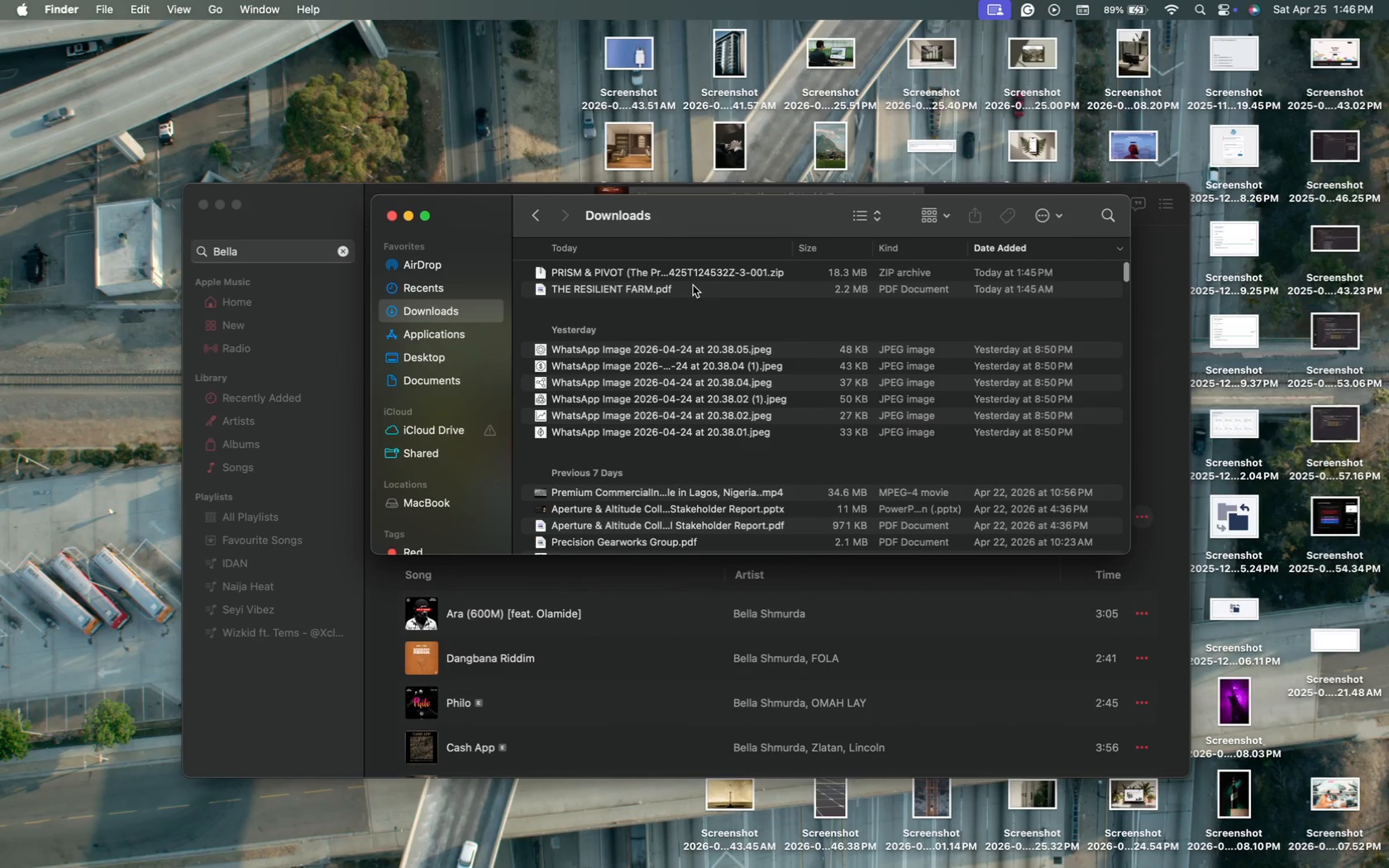 
left_click([721, 268])
 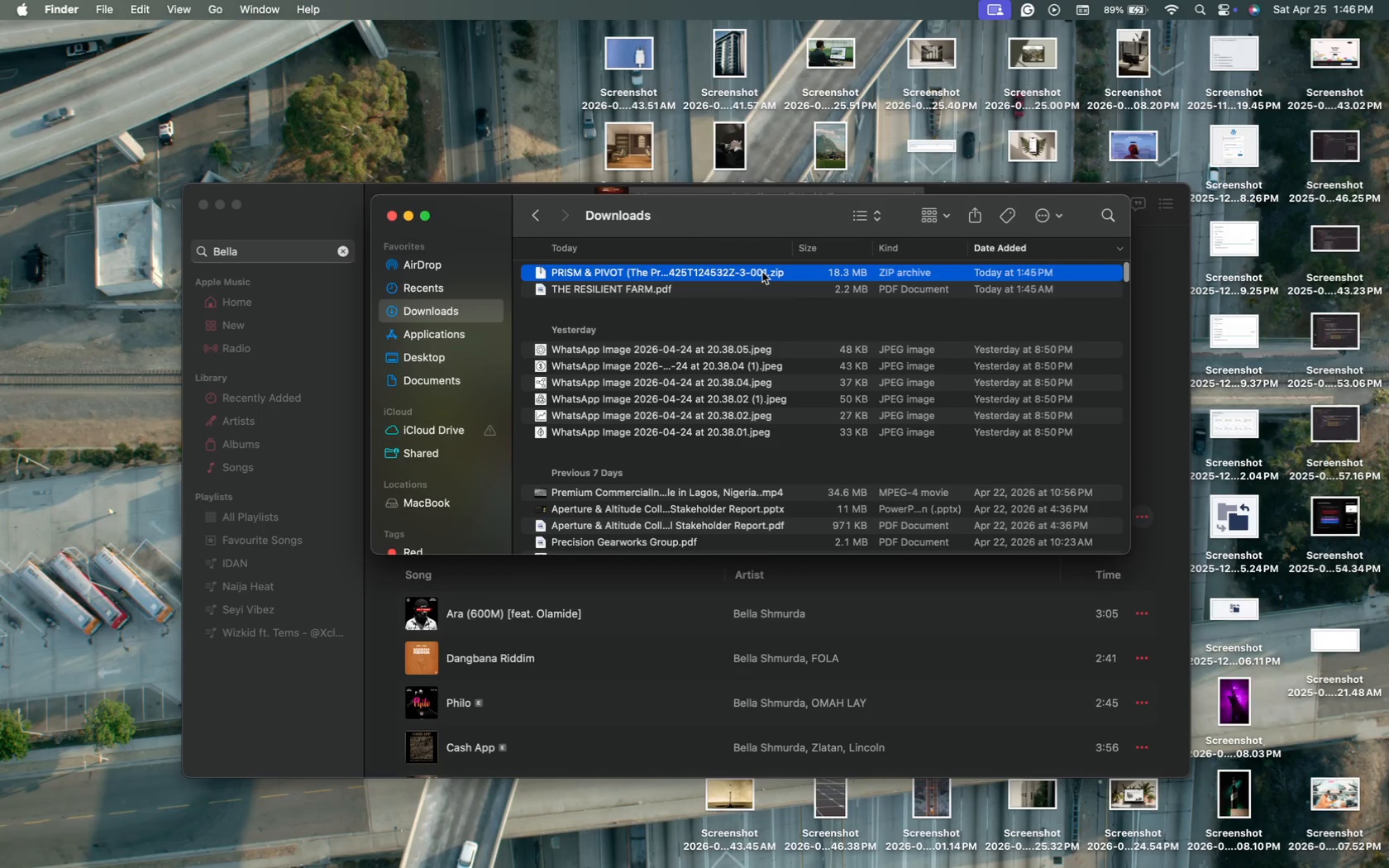 
right_click([762, 272])
 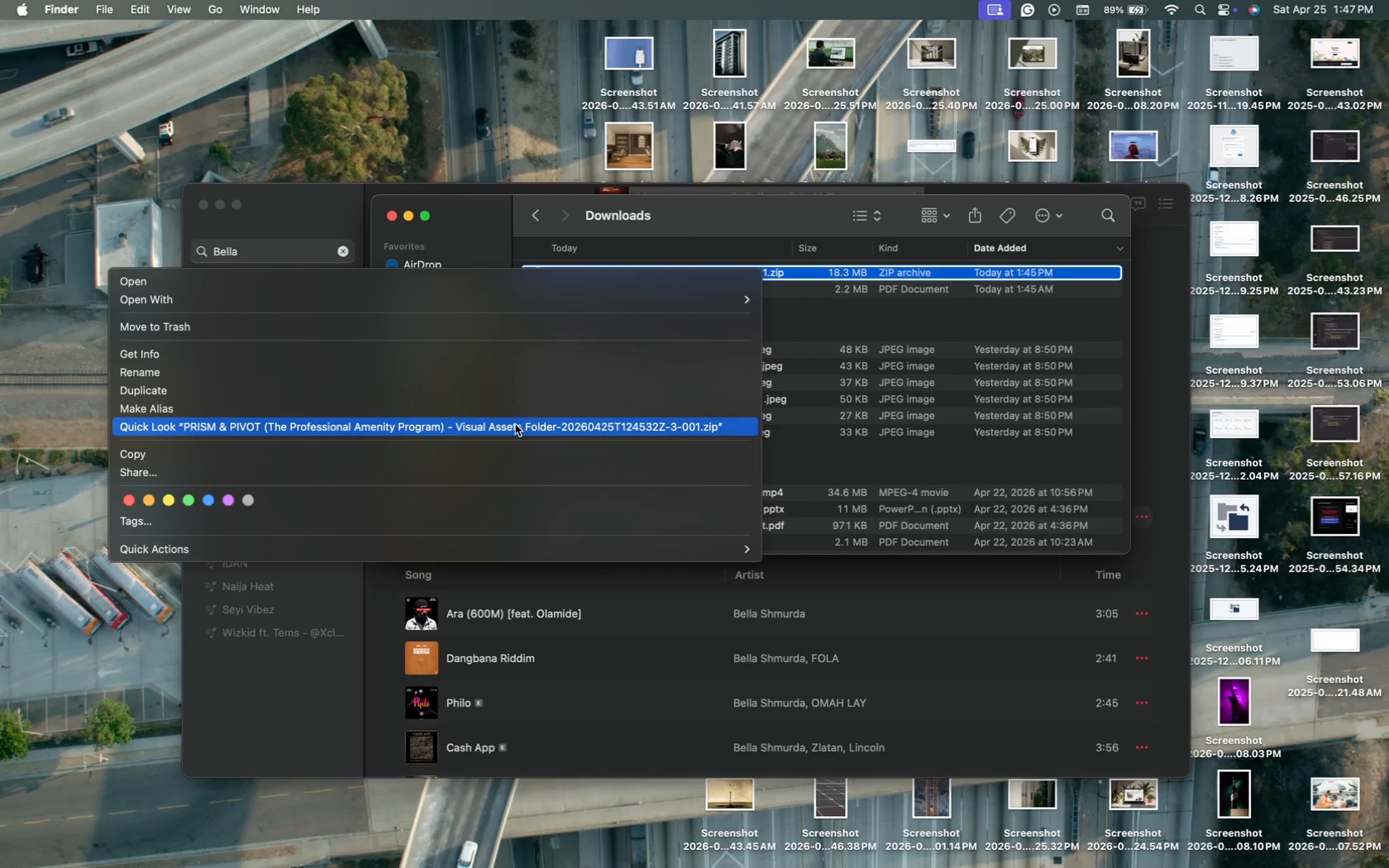 
wait(5.3)
 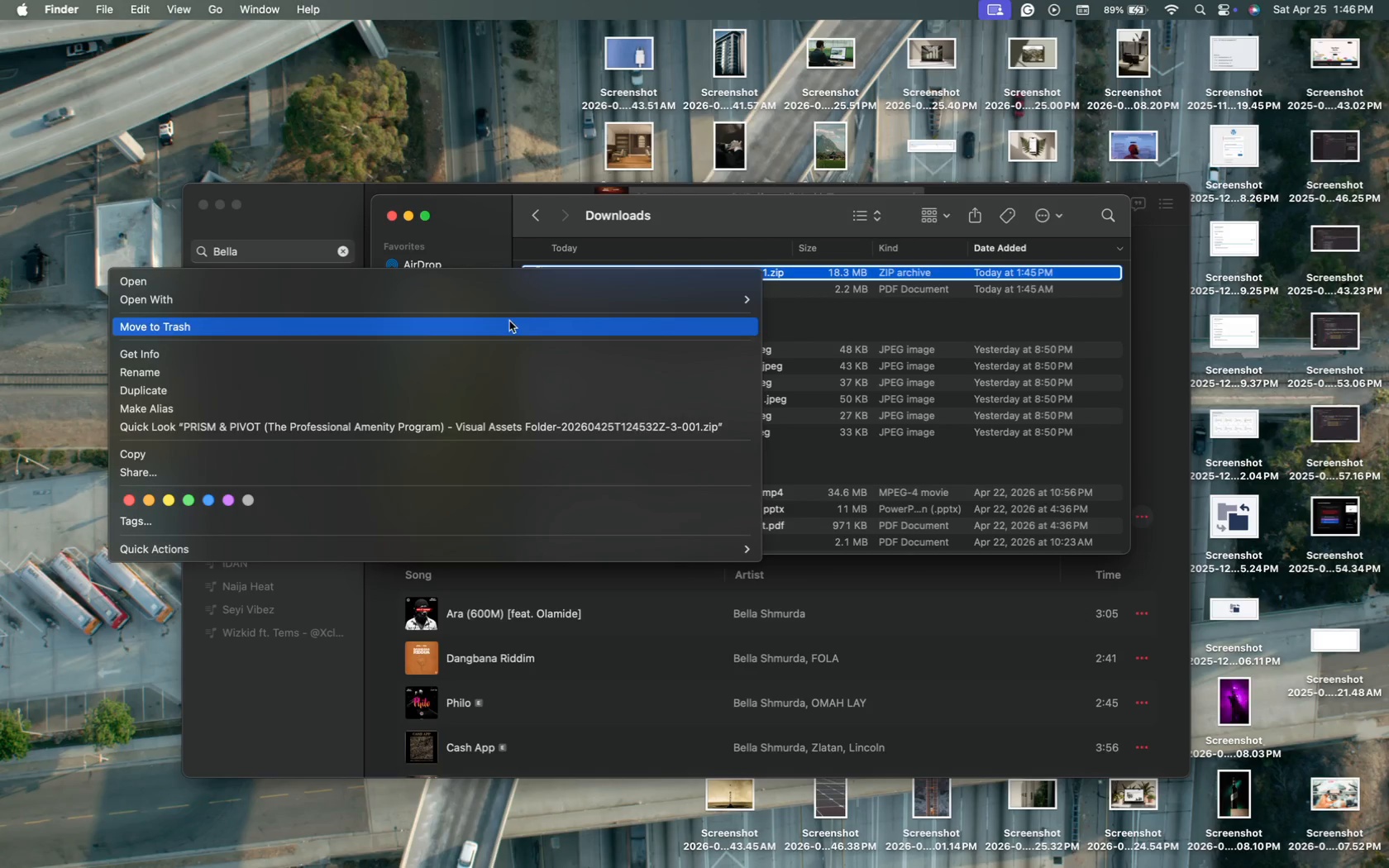 
left_click([902, 298])
 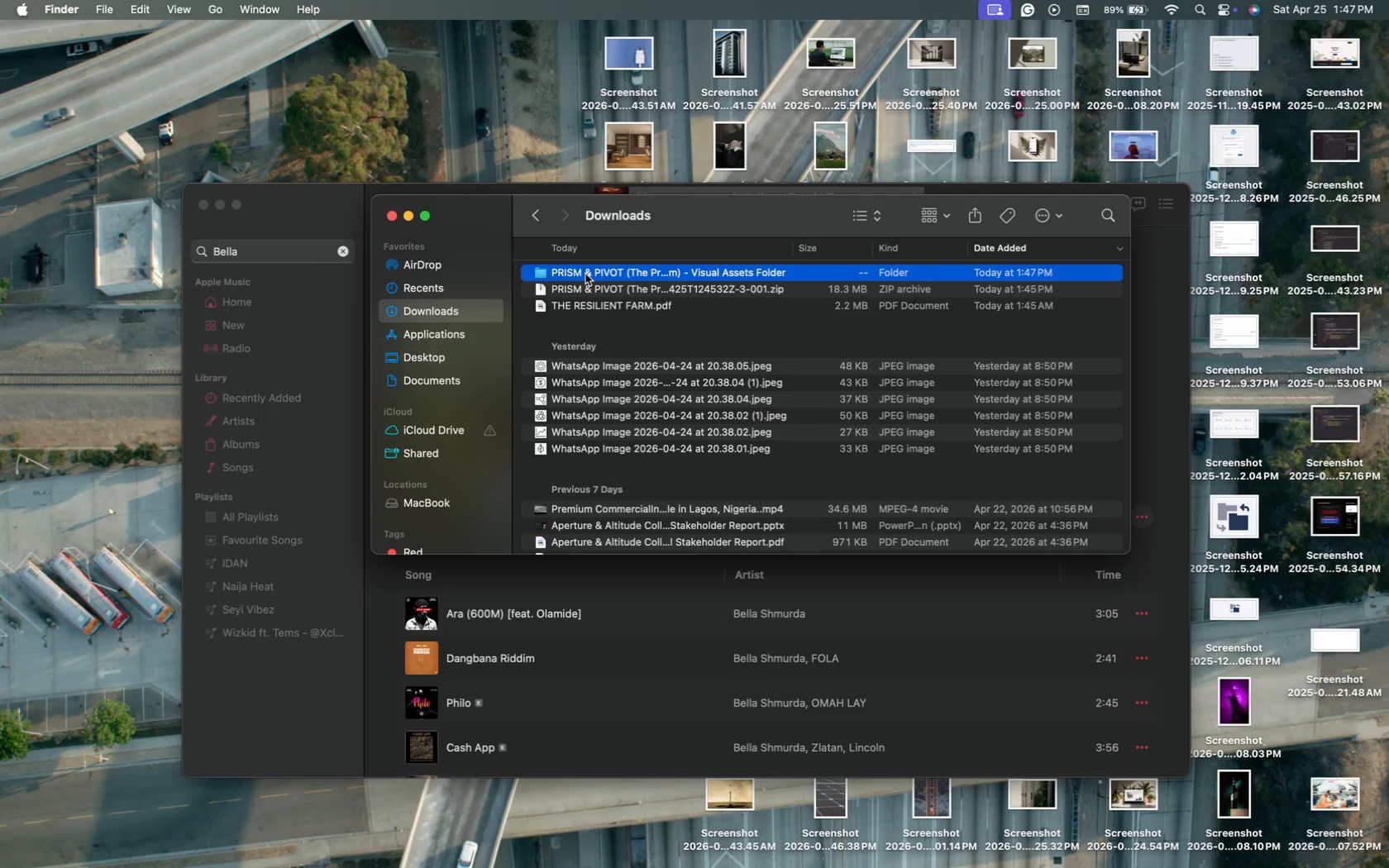 
wait(6.26)
 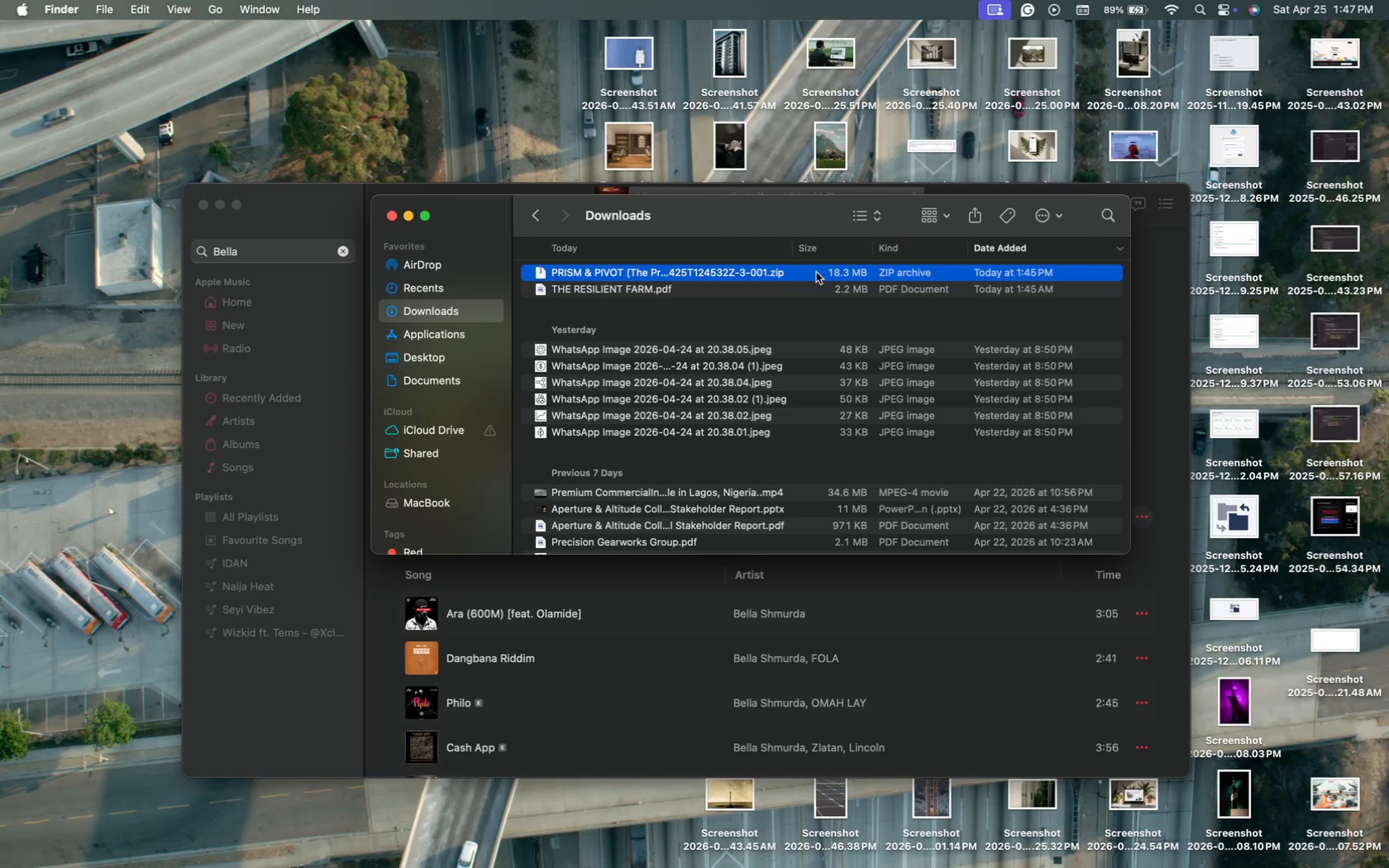 
scroll: coordinate [657, 370], scroll_direction: down, amount: 40.0
 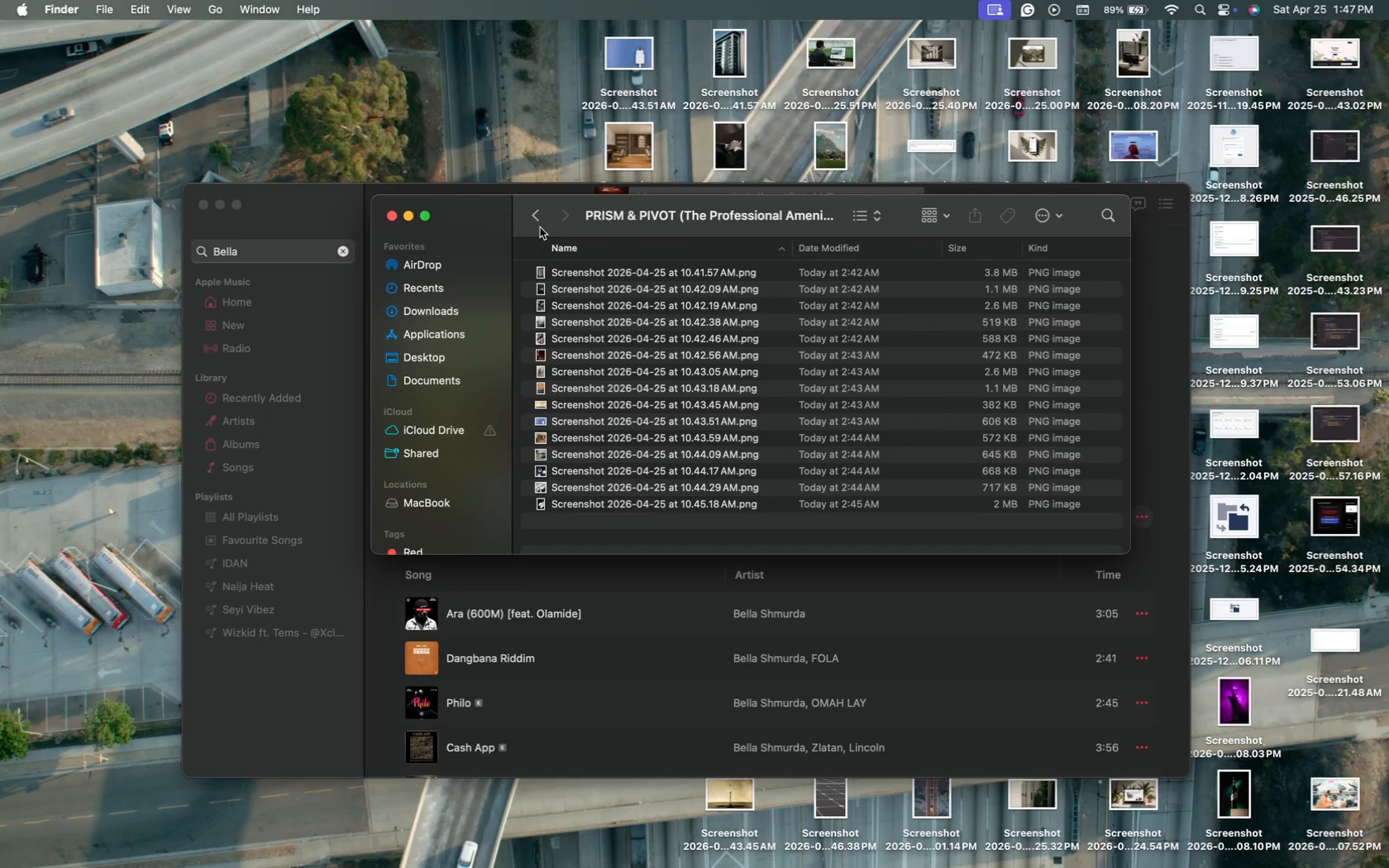 
left_click([538, 219])
 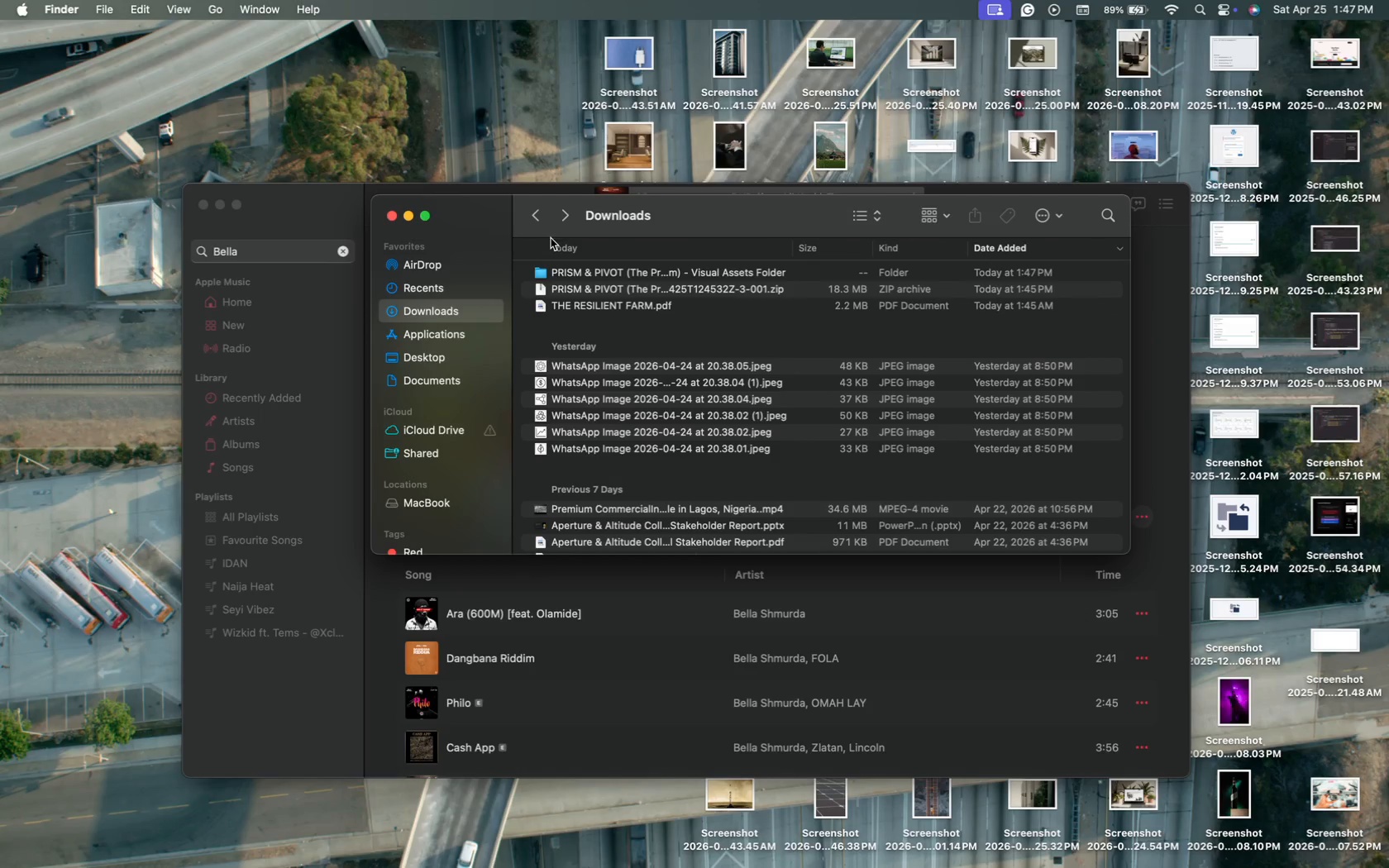 
left_click([600, 274])
 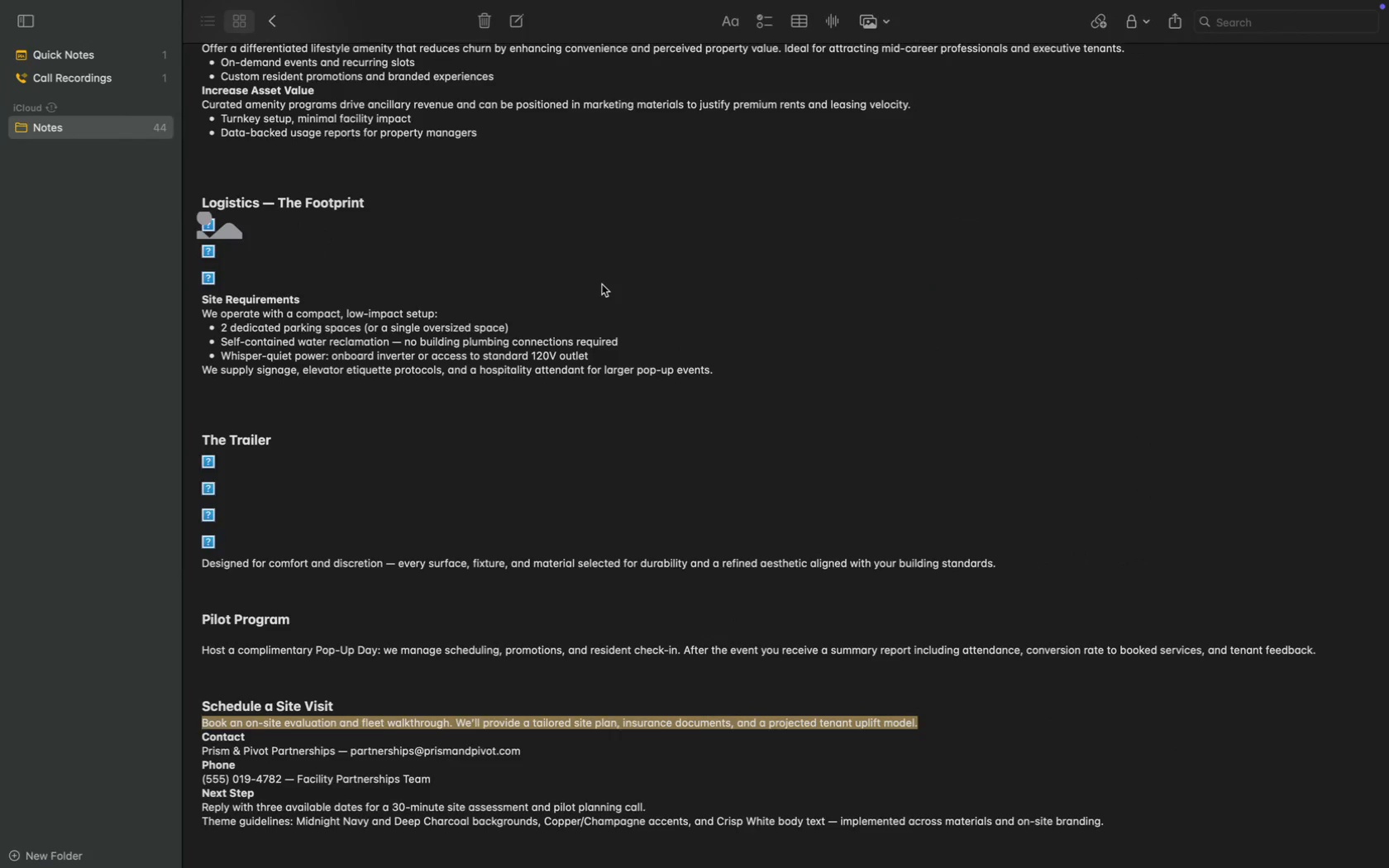 
left_click([704, 320])